 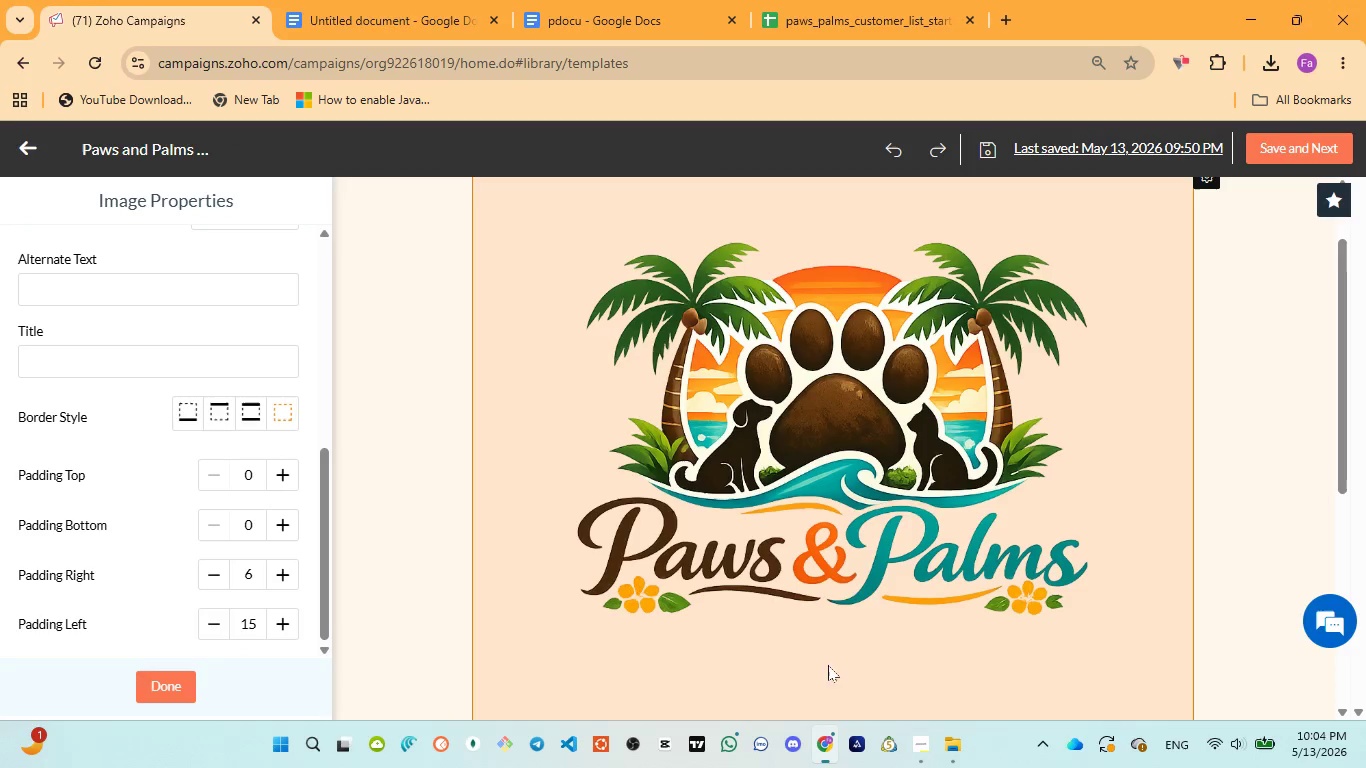 
scroll: coordinate [691, 511], scroll_direction: down, amount: 5.0
 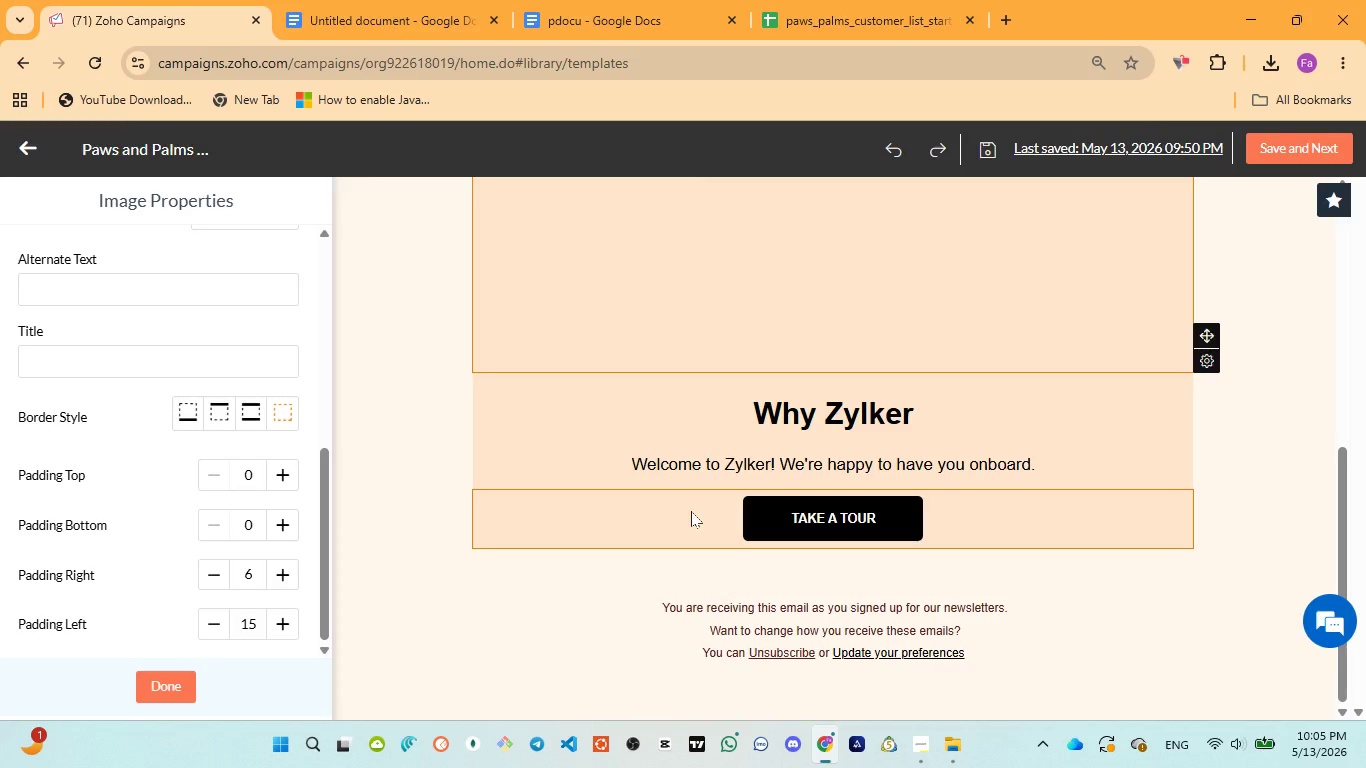 
wait(18.49)
 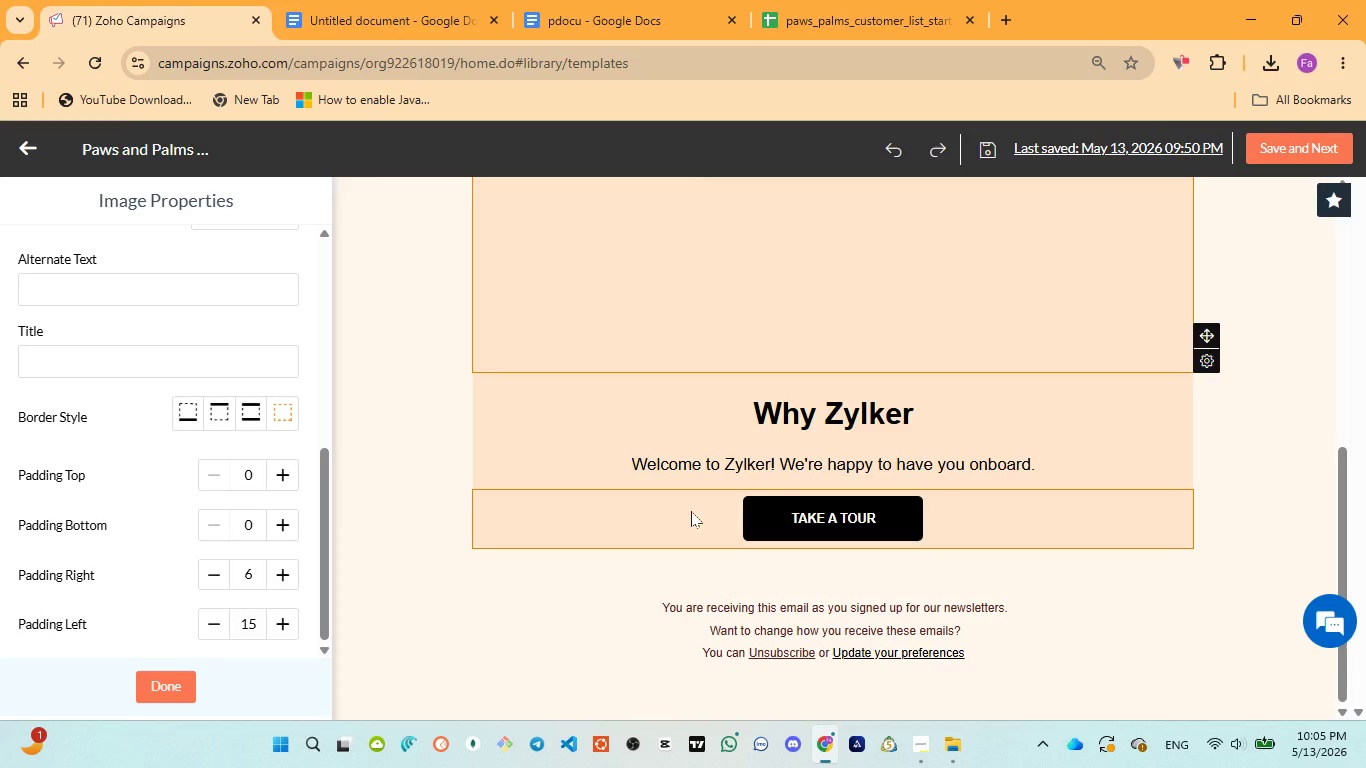 
scroll: coordinate [868, 554], scroll_direction: up, amount: 3.0
 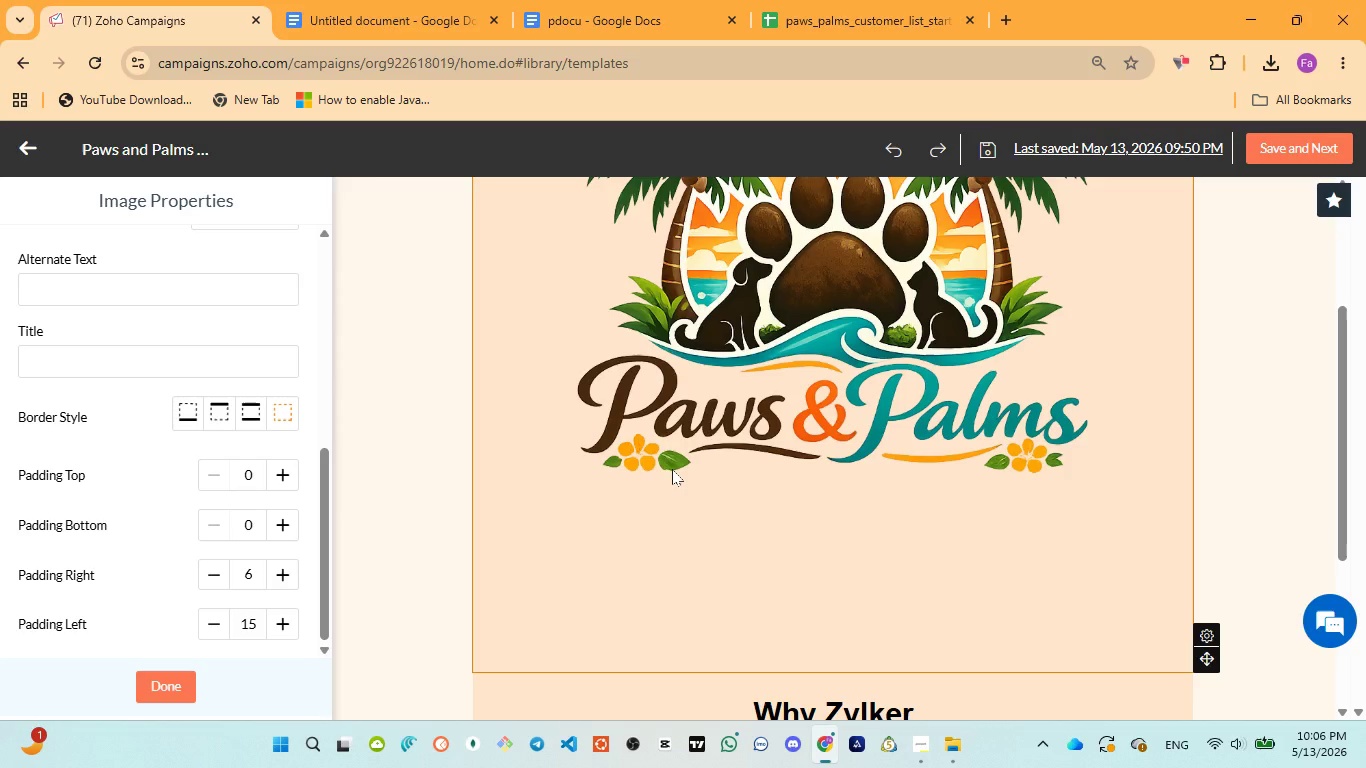 
wait(47.9)
 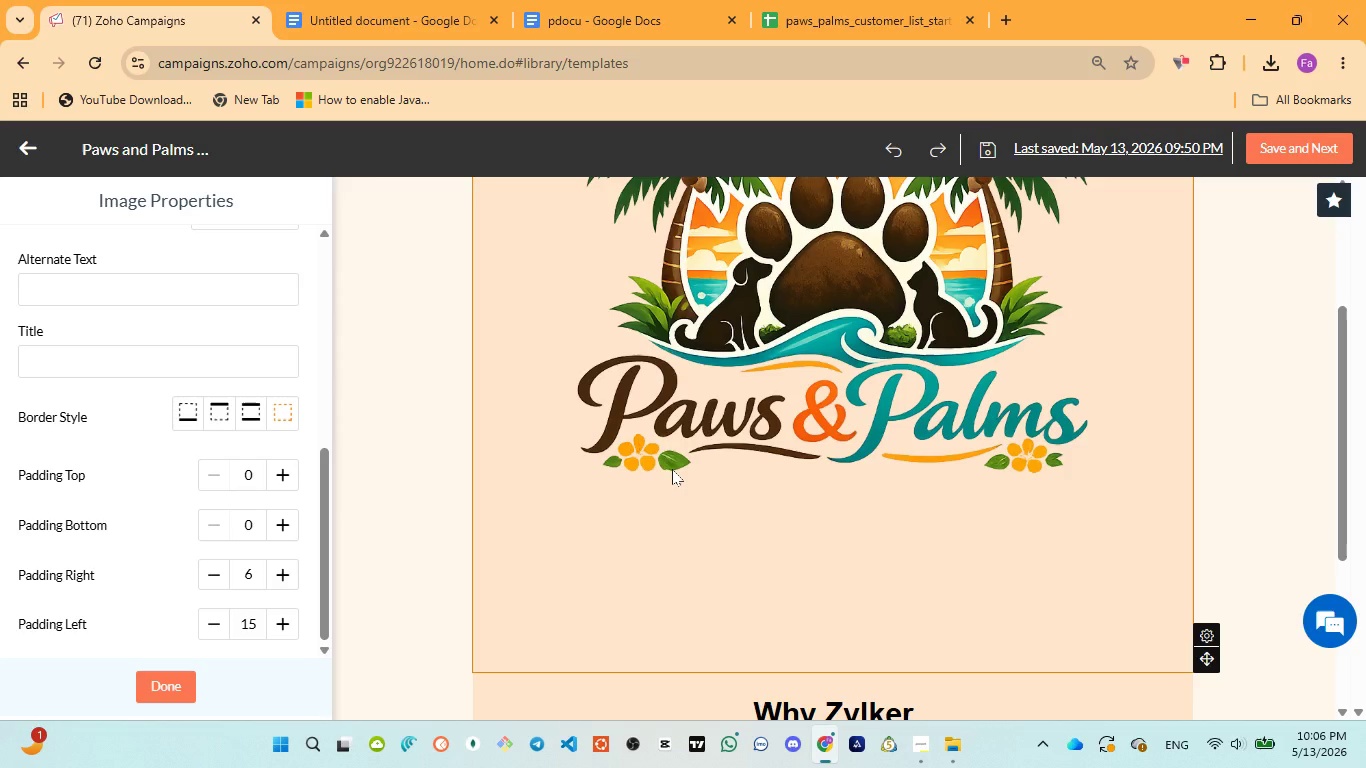 
scroll: coordinate [167, 469], scroll_direction: down, amount: 4.0
 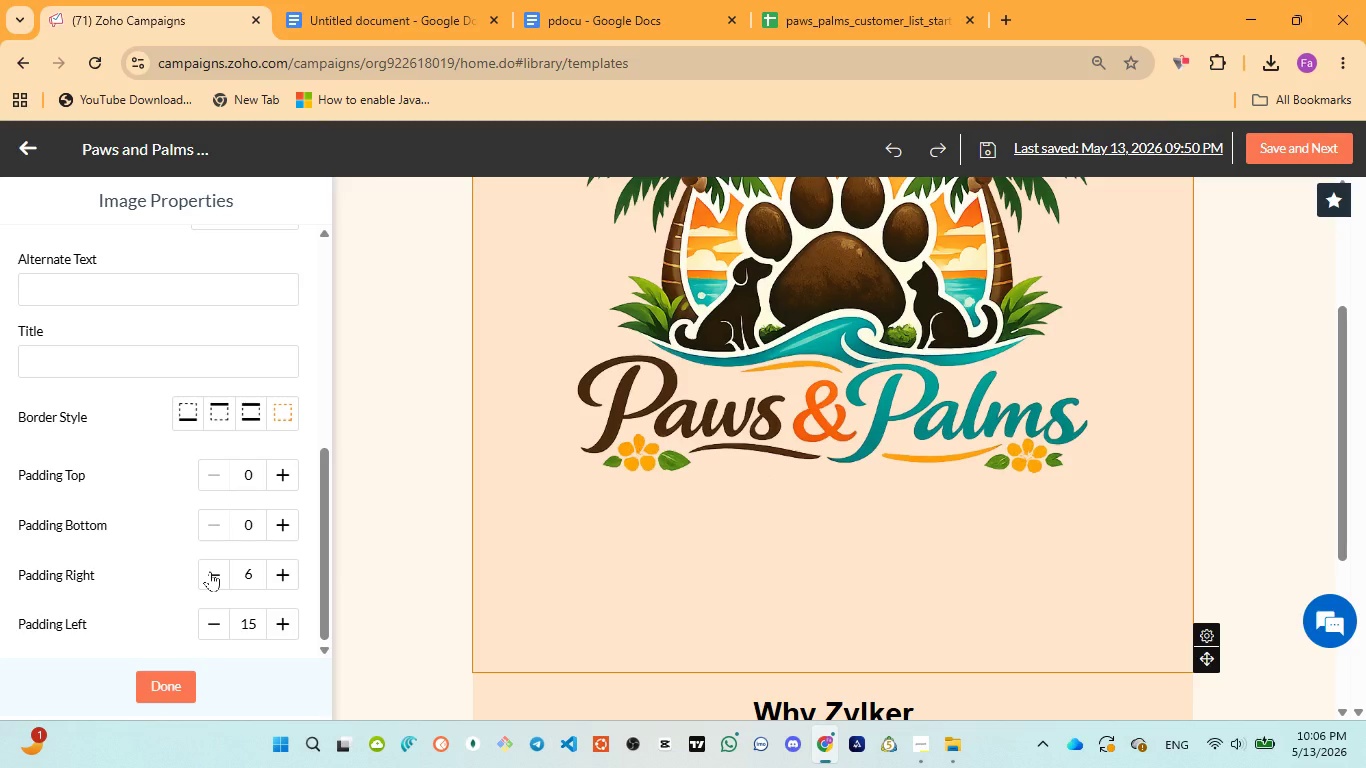 
left_click([210, 571])
 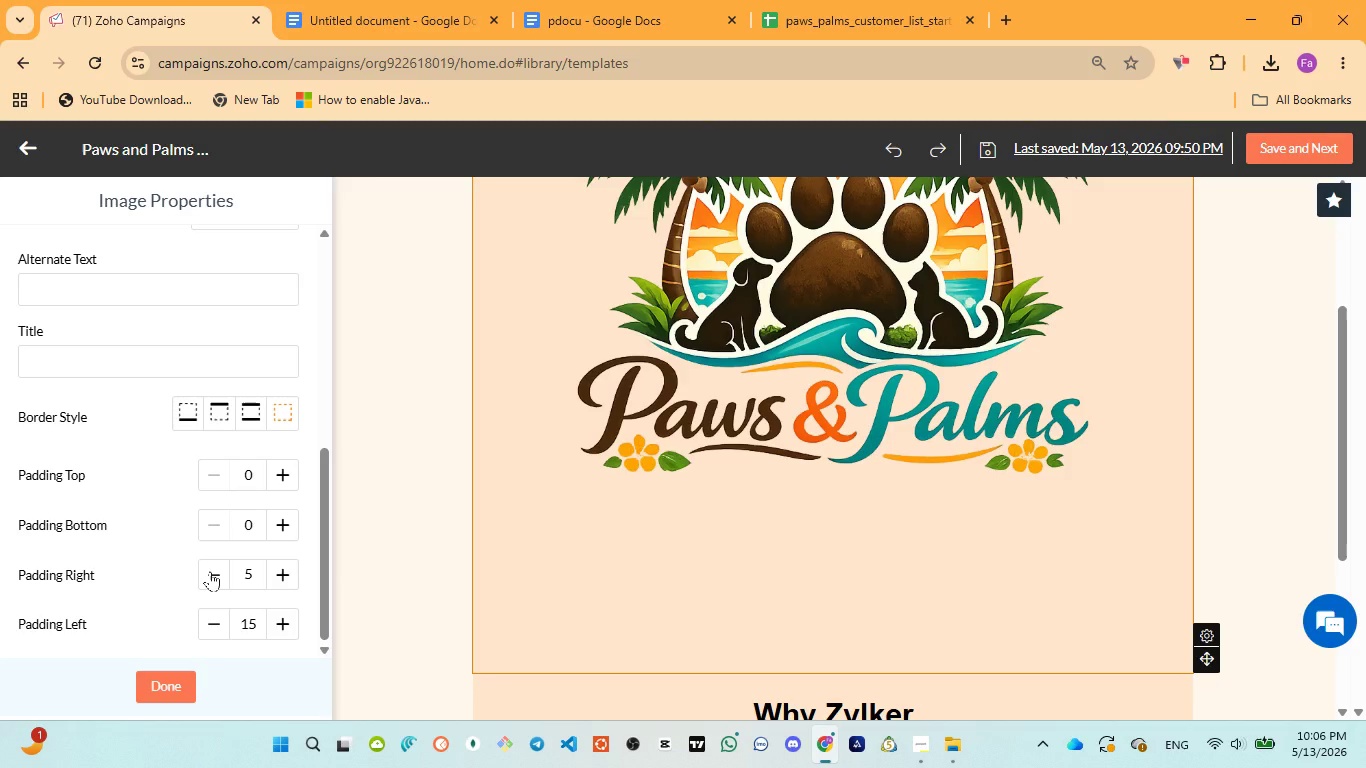 
left_click([210, 571])
 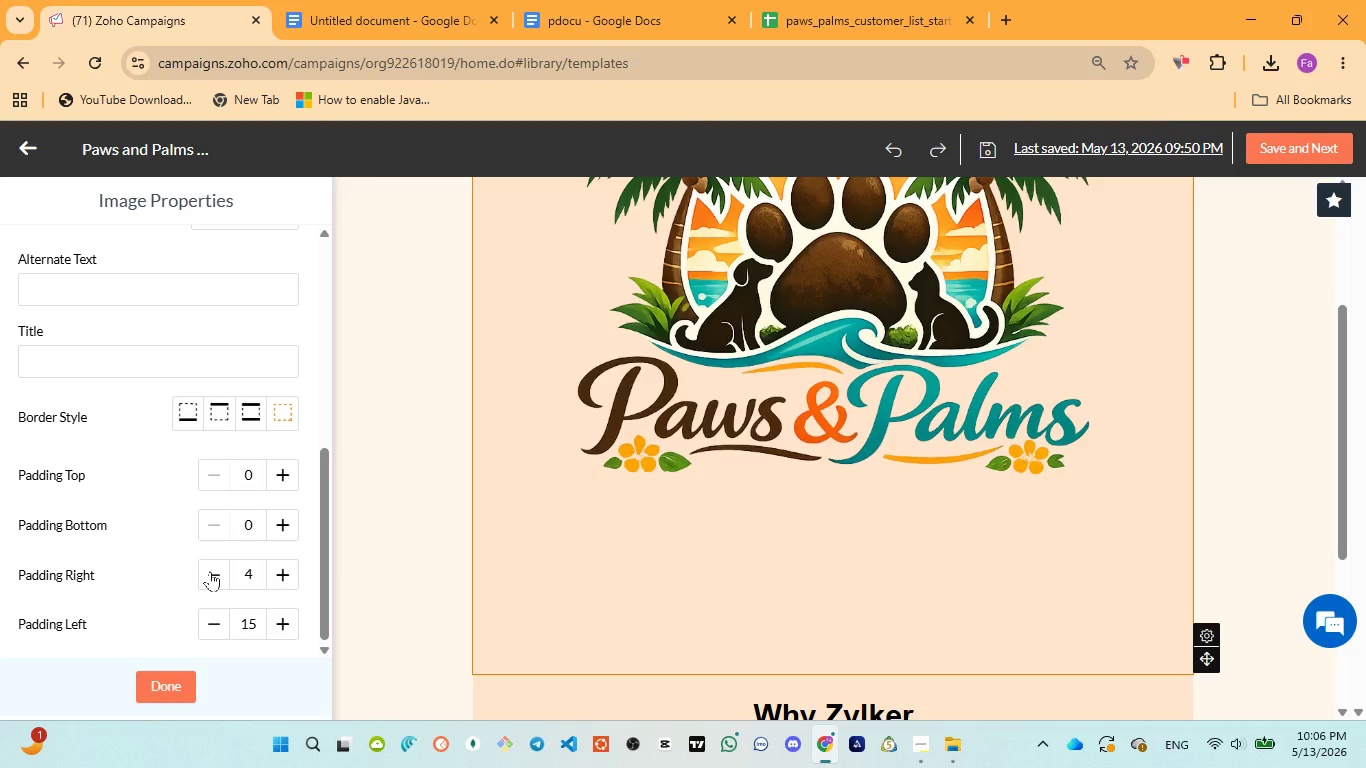 
left_click([210, 571])
 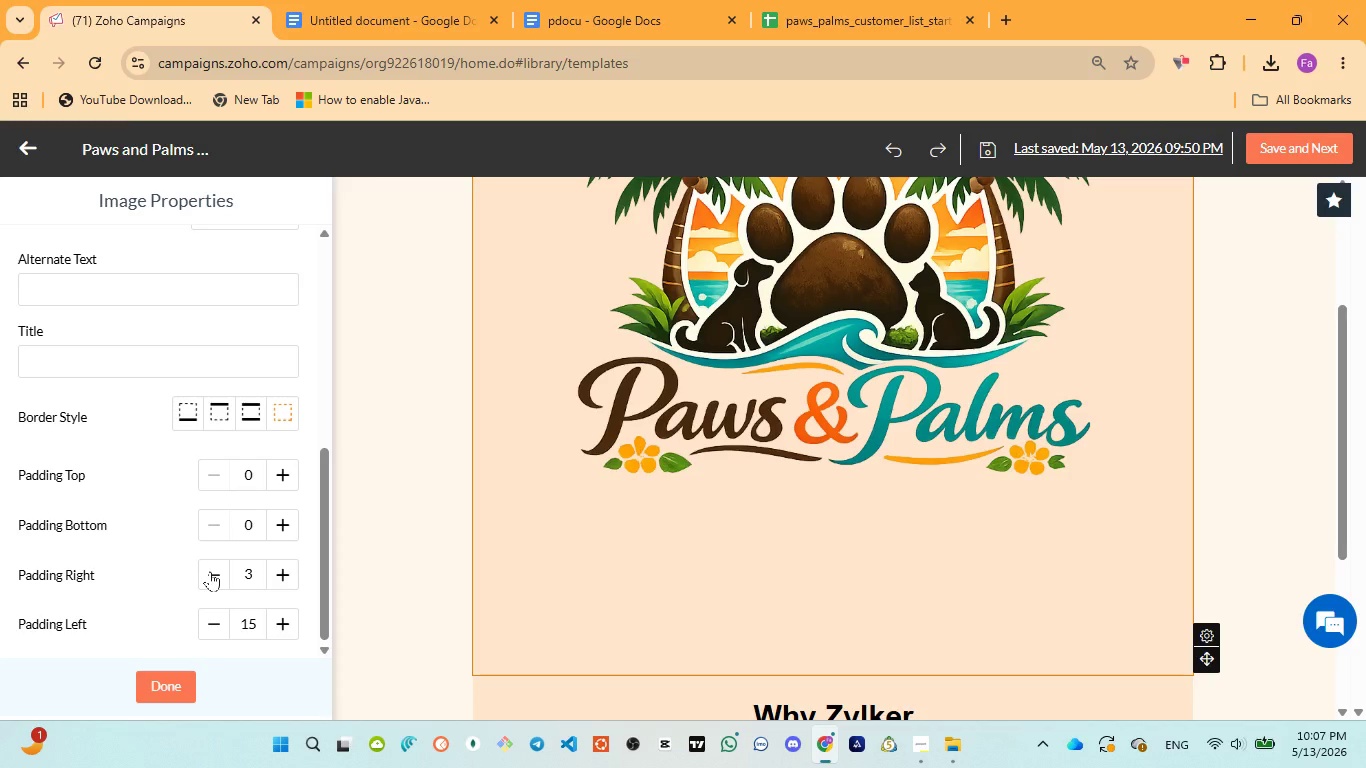 
wait(69.27)
 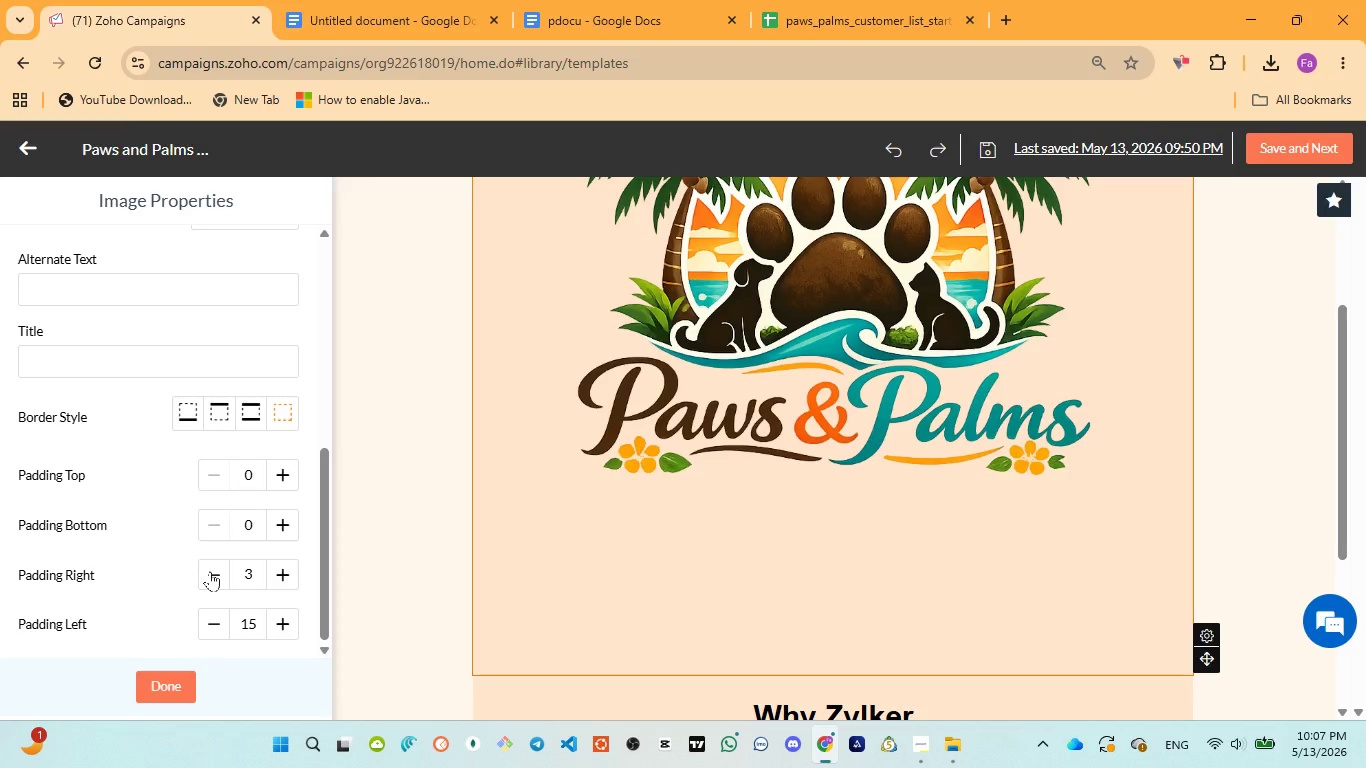 
left_click([214, 571])
 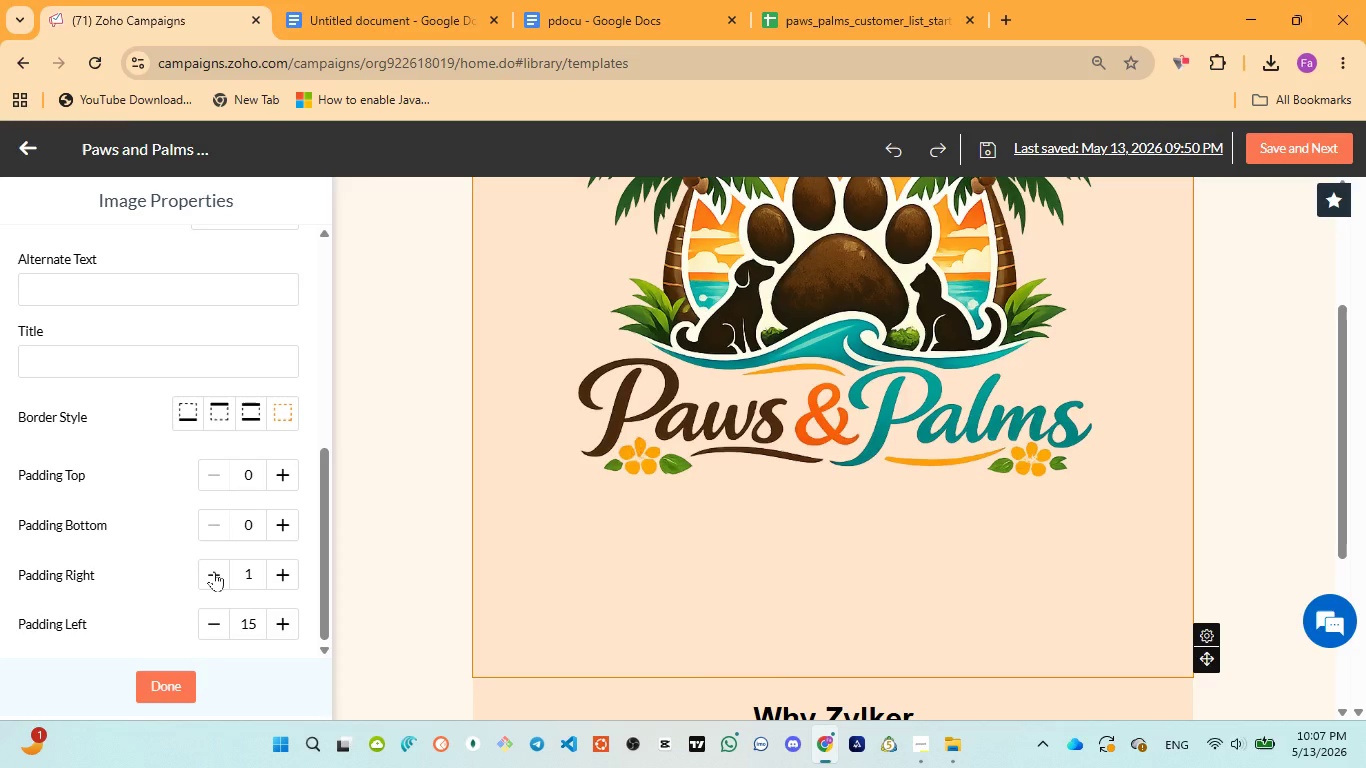 
double_click([214, 571])
 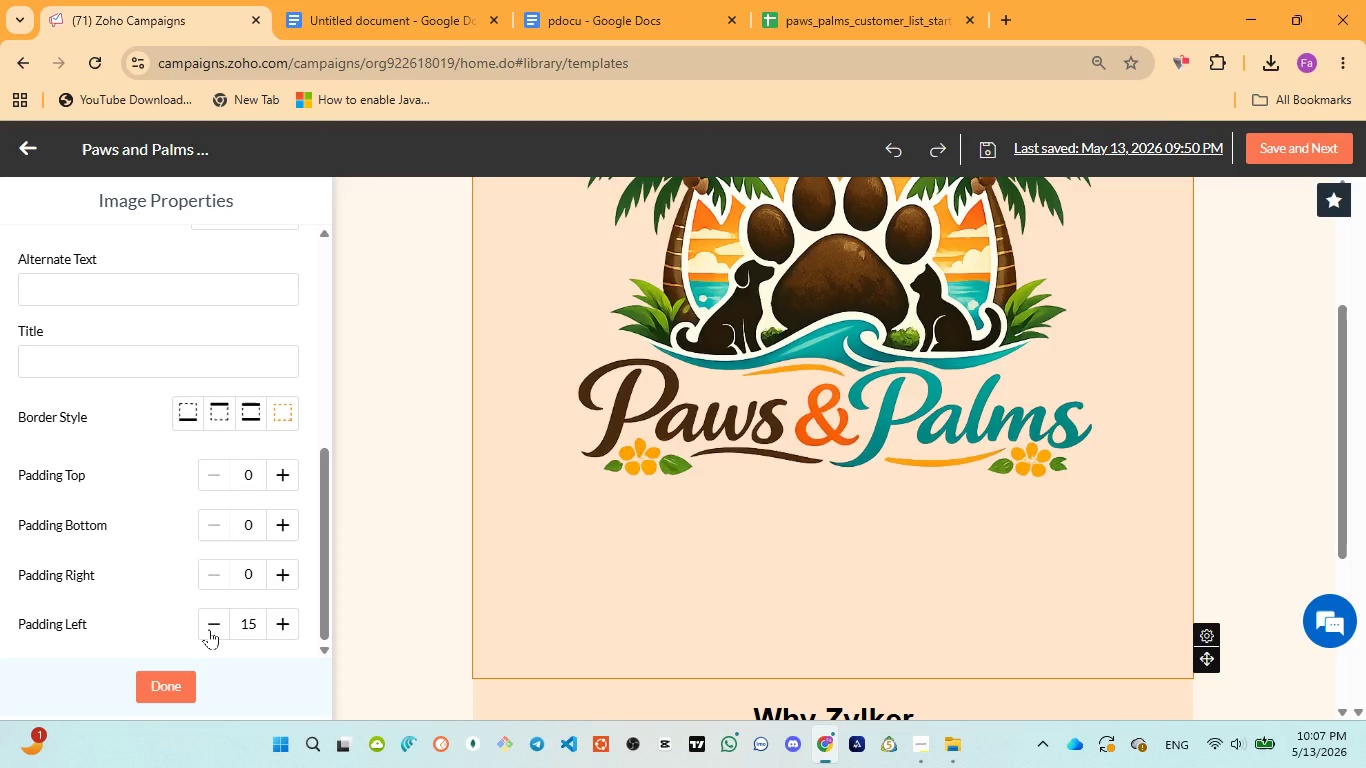 
double_click([209, 629])
 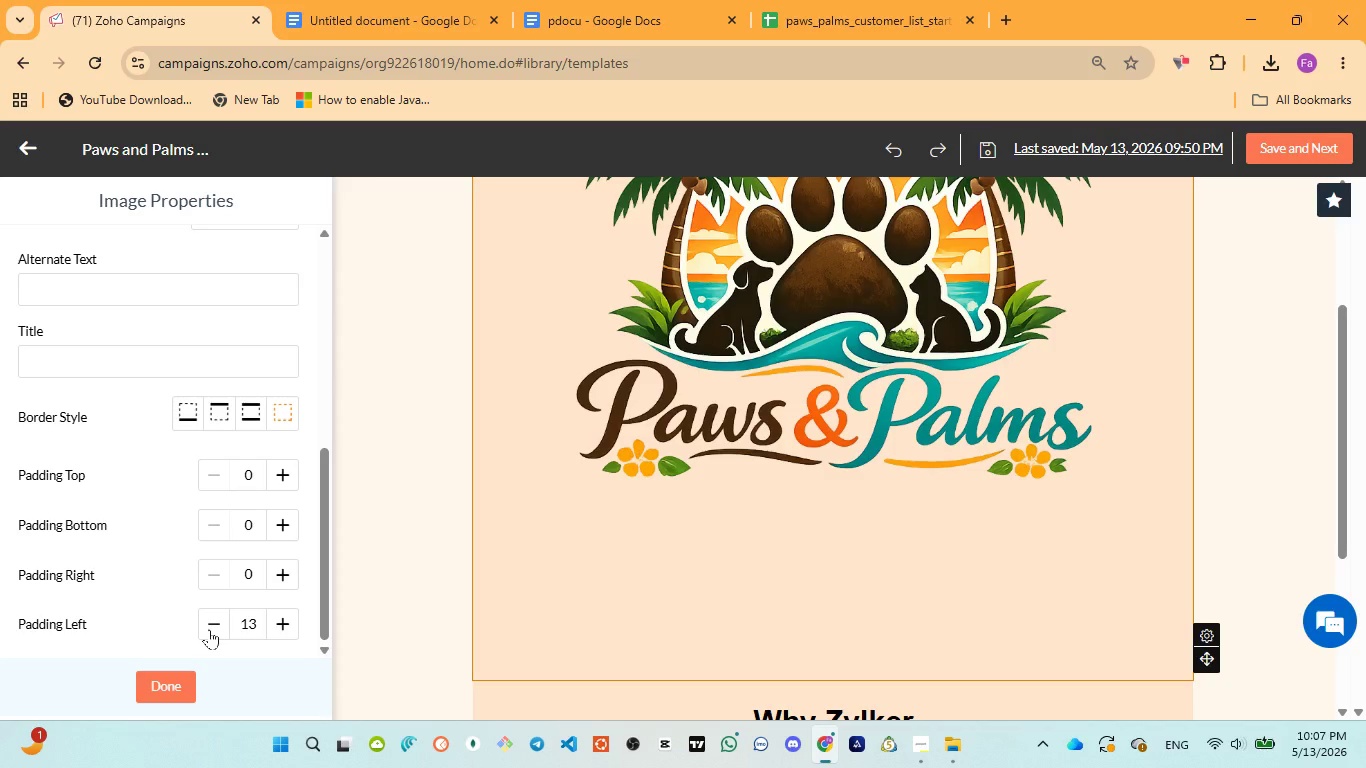 
left_click([209, 629])
 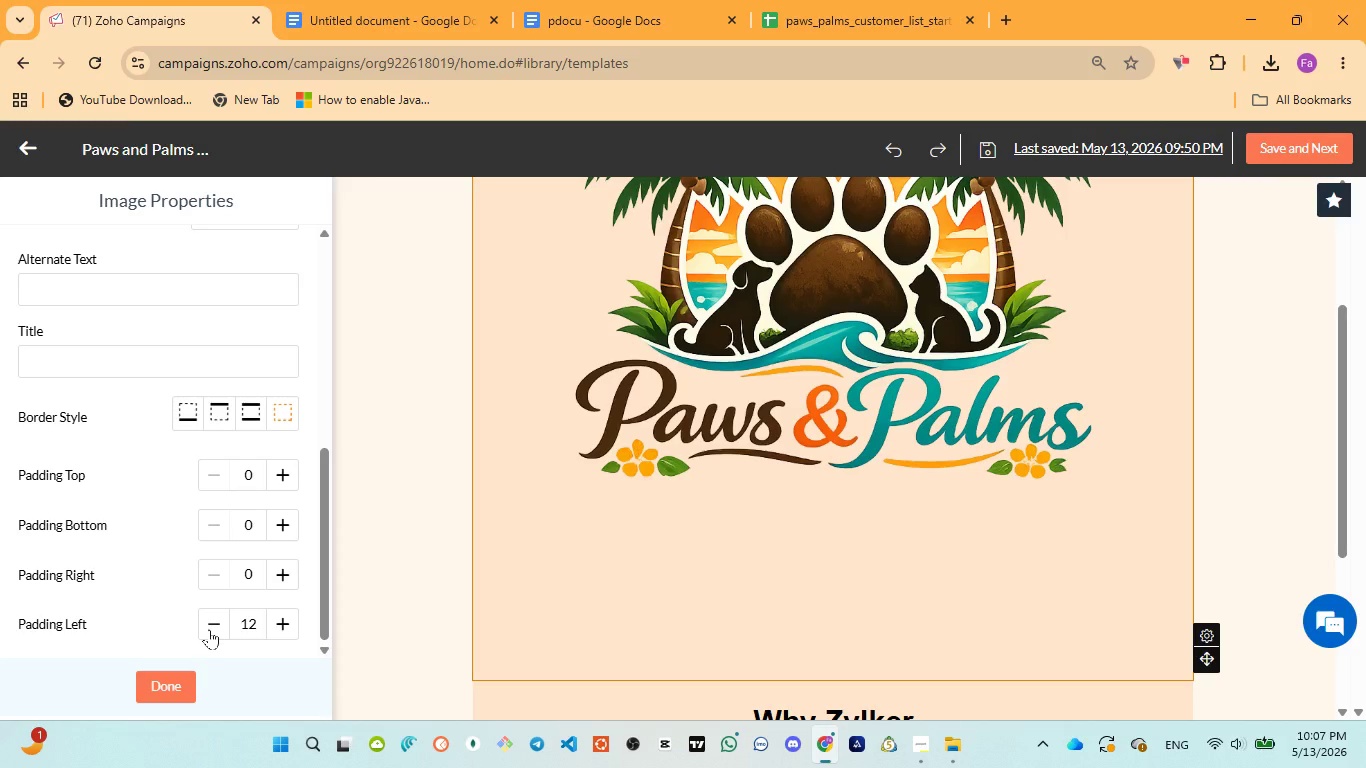 
left_click([209, 629])
 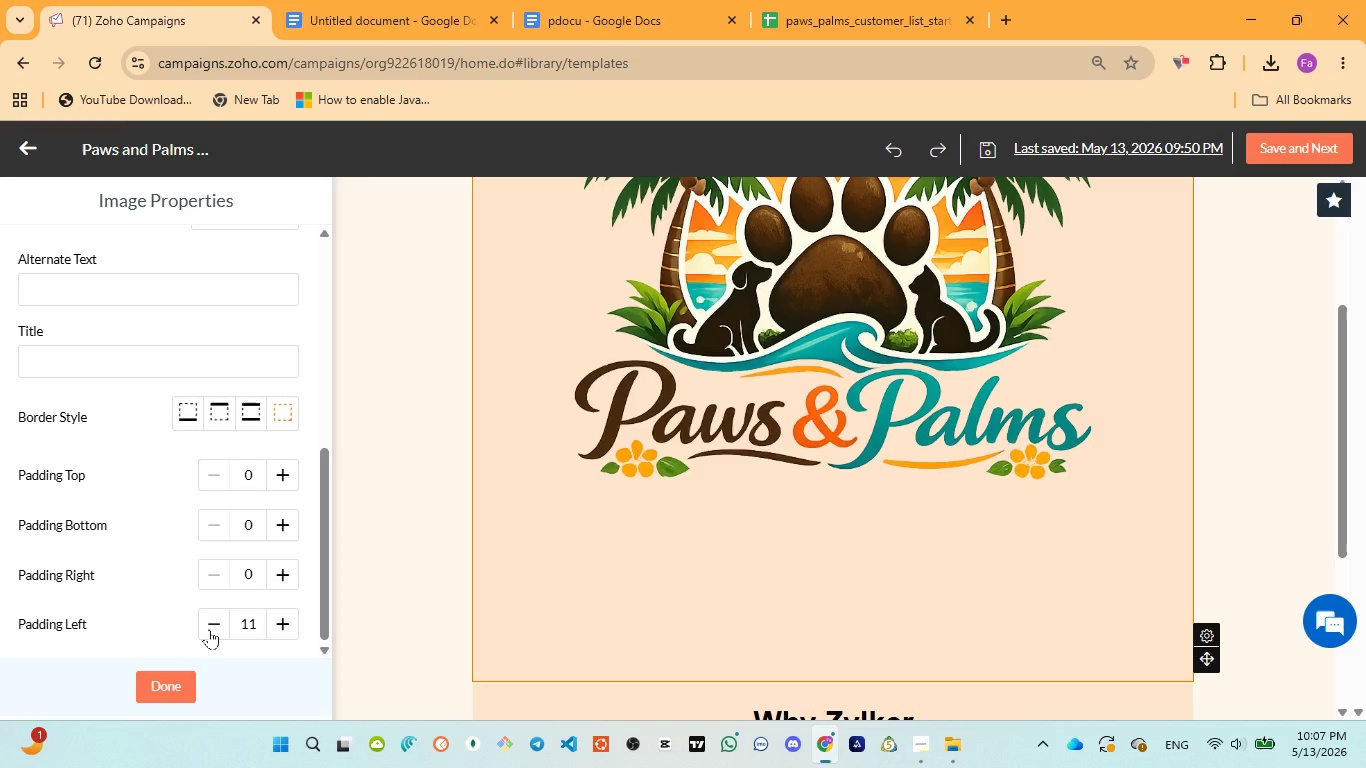 
left_click([209, 629])
 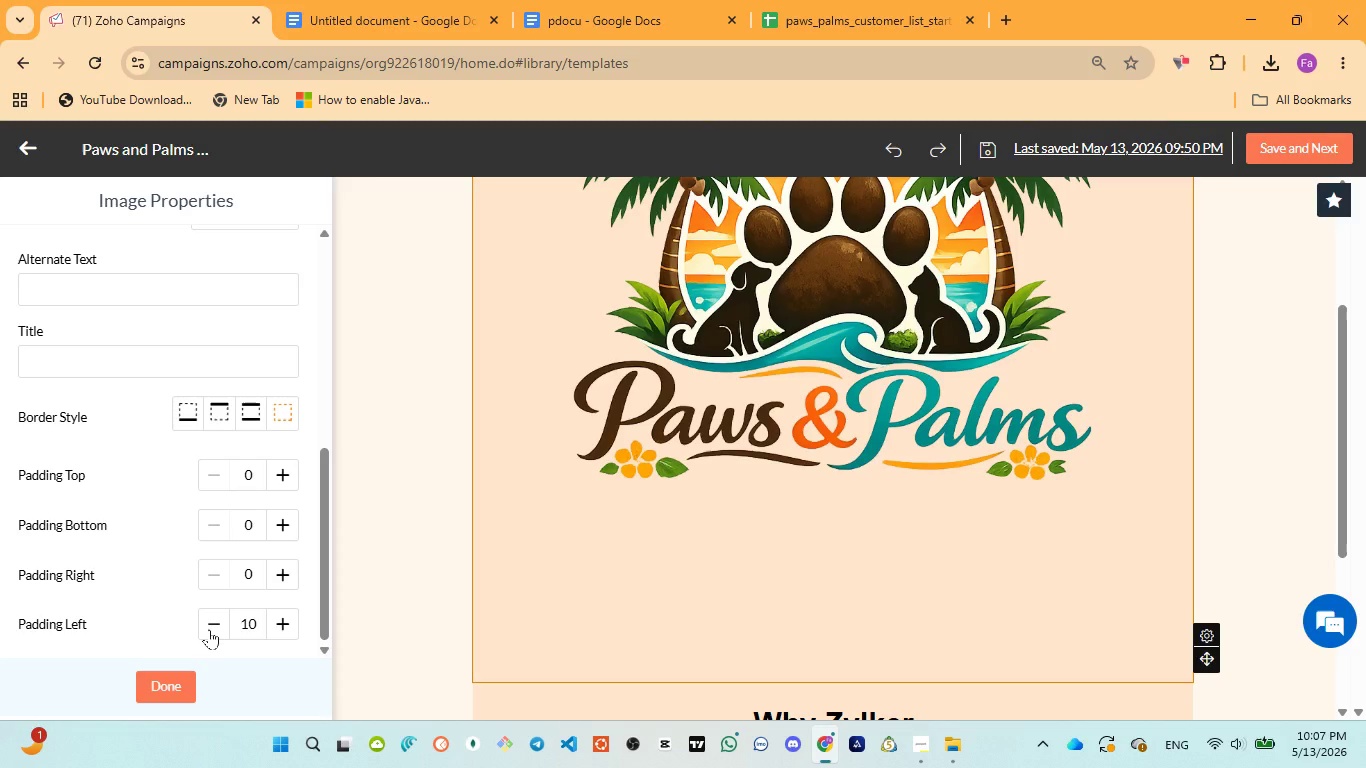 
left_click([209, 629])
 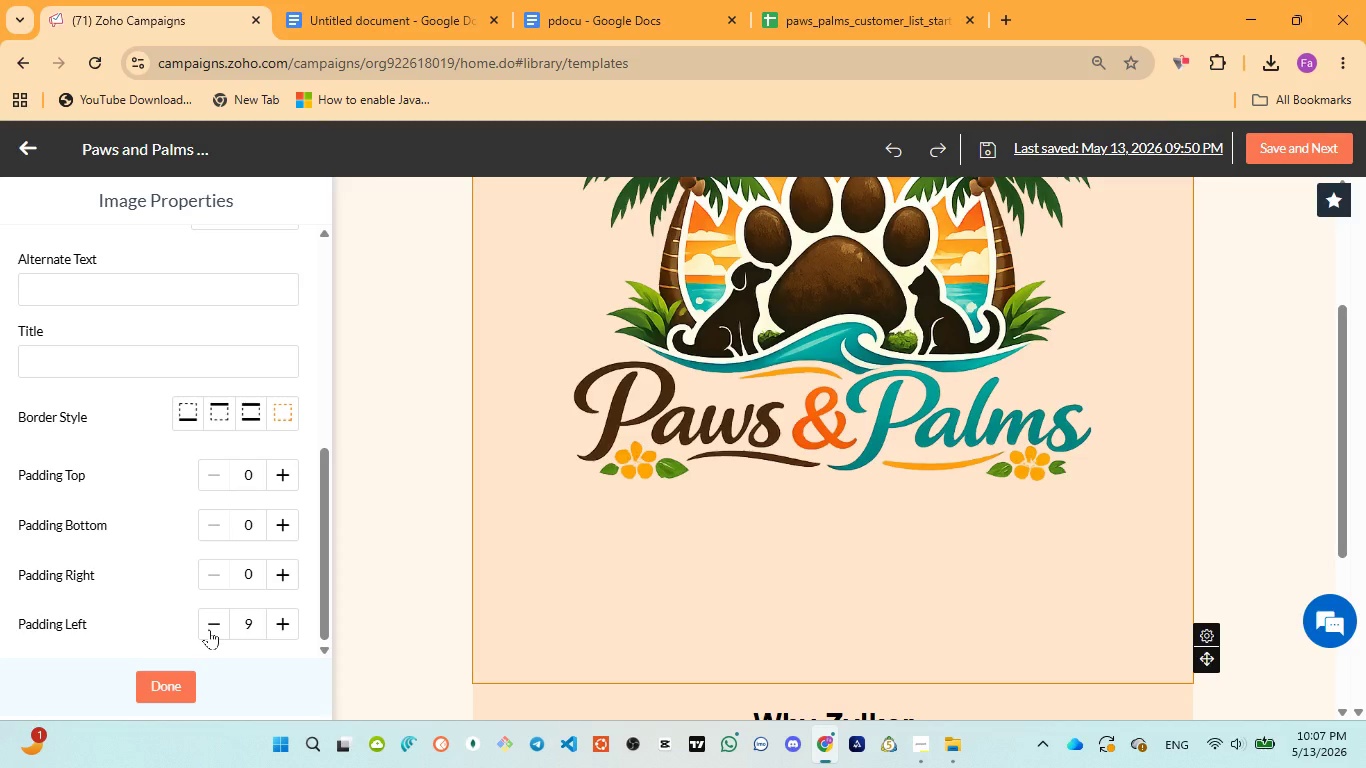 
left_click([209, 629])
 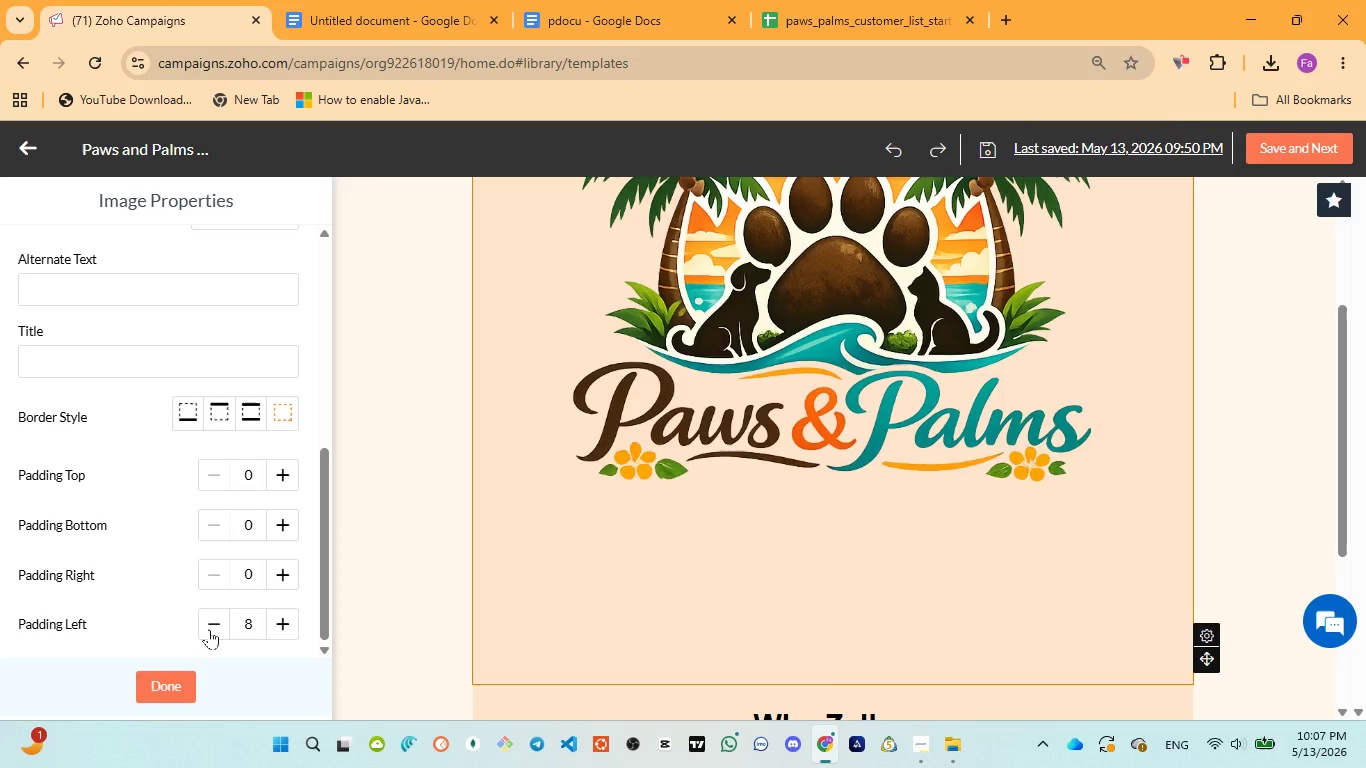 
left_click([209, 629])
 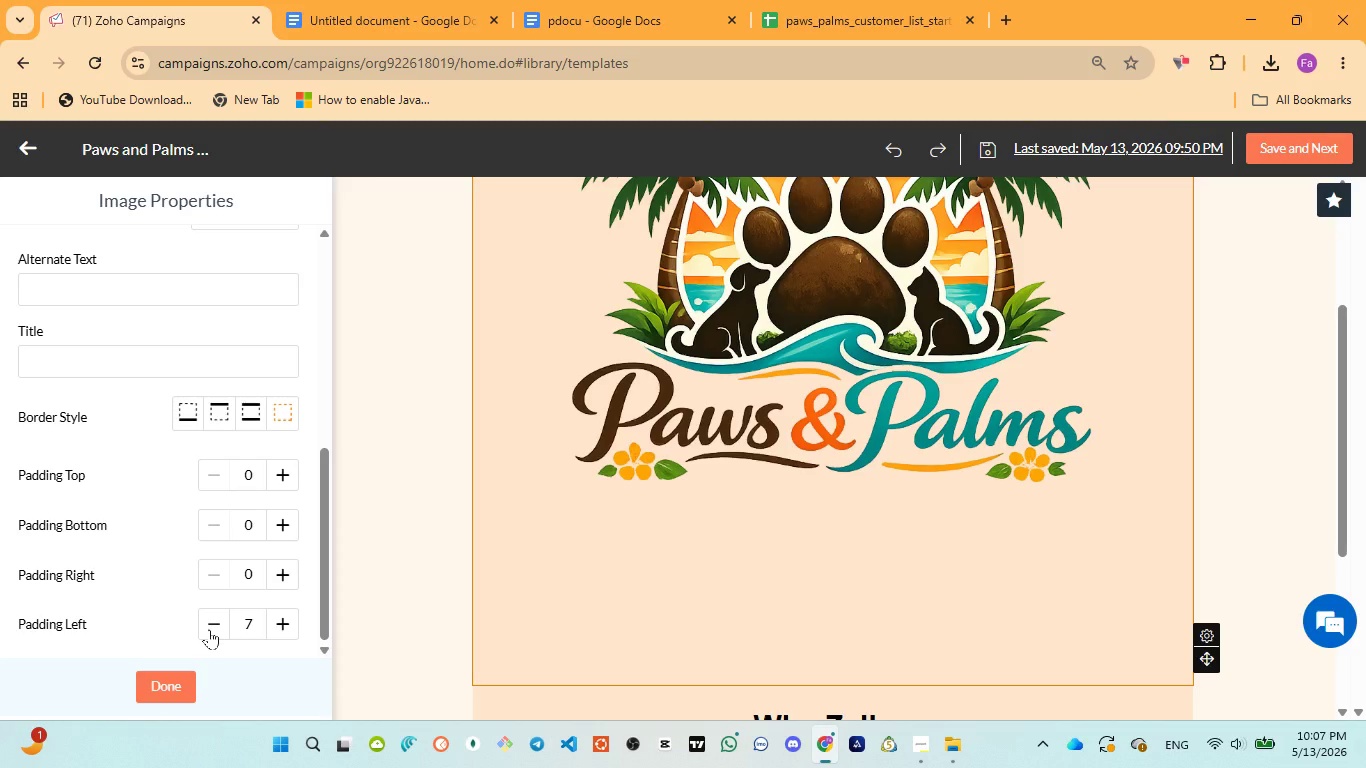 
left_click([209, 629])
 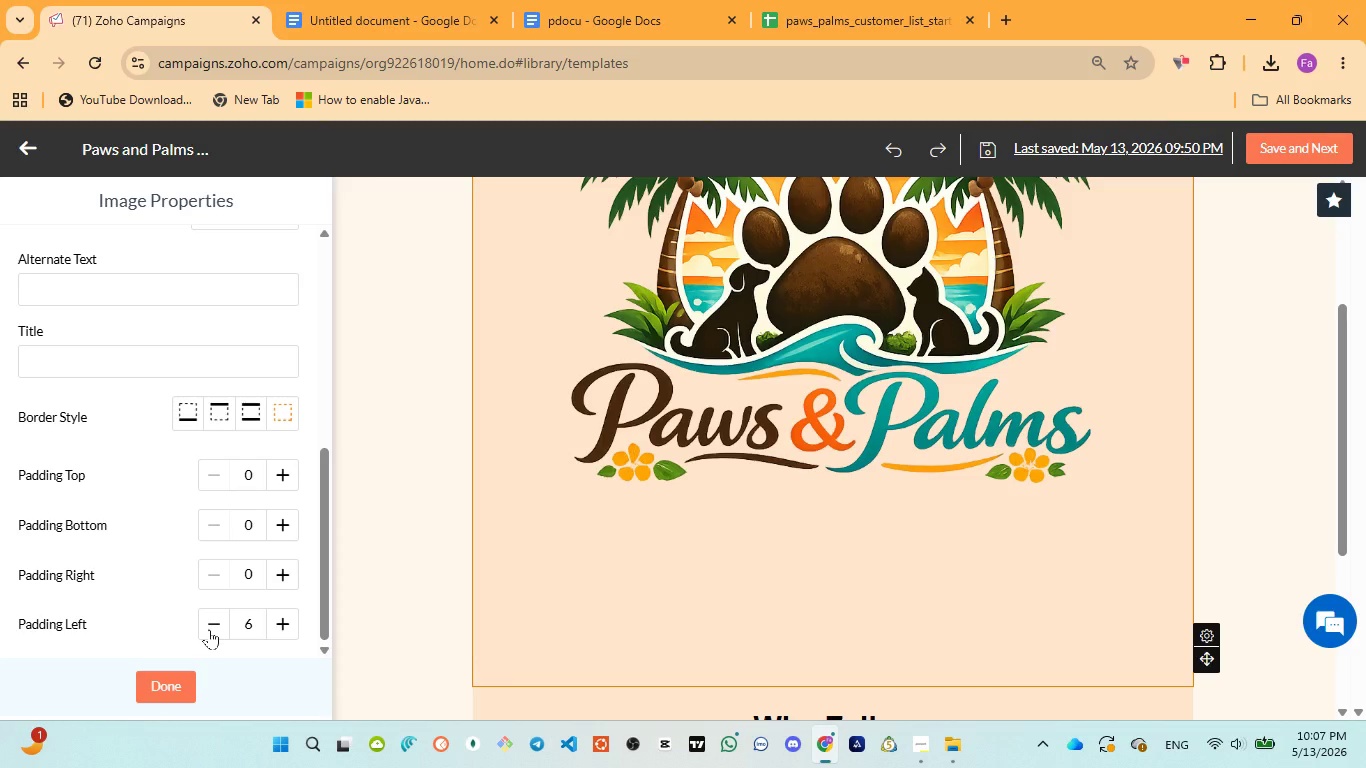 
double_click([209, 629])
 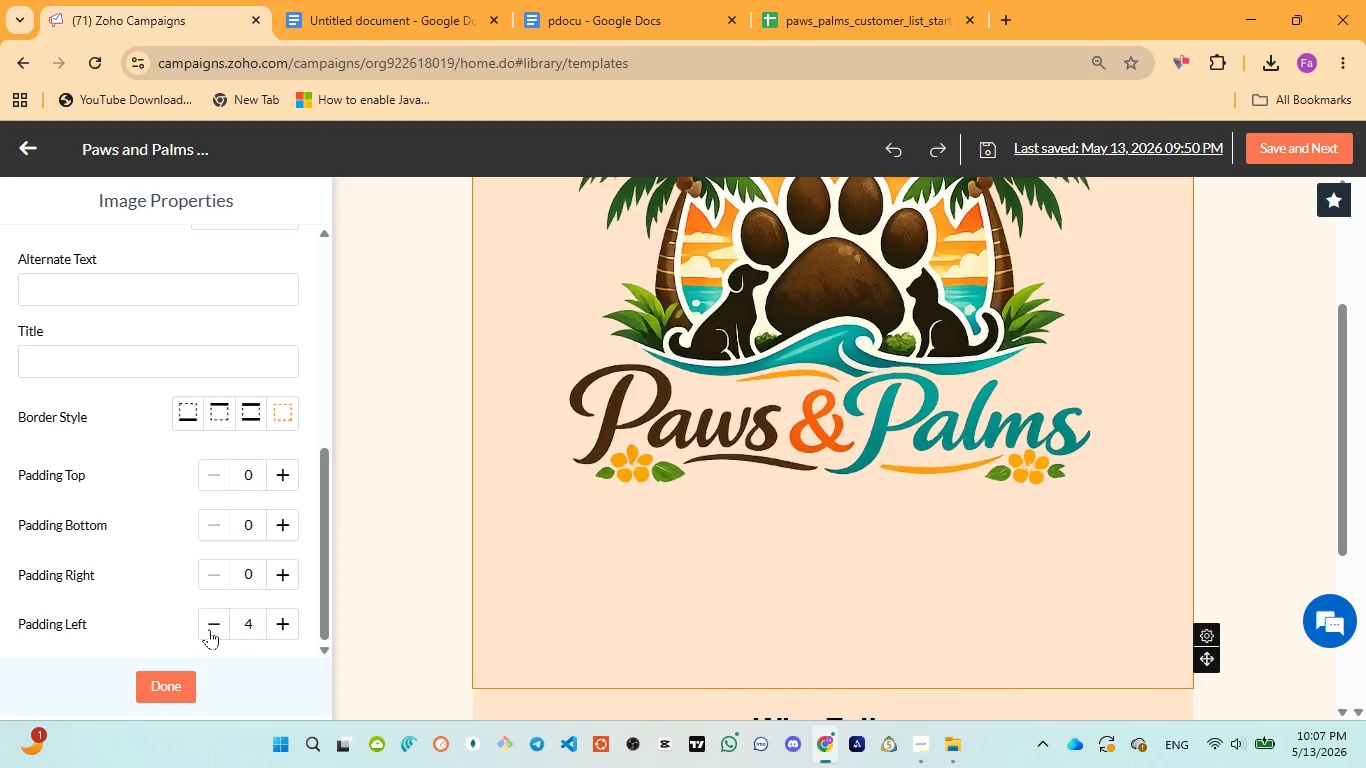 
triple_click([209, 629])
 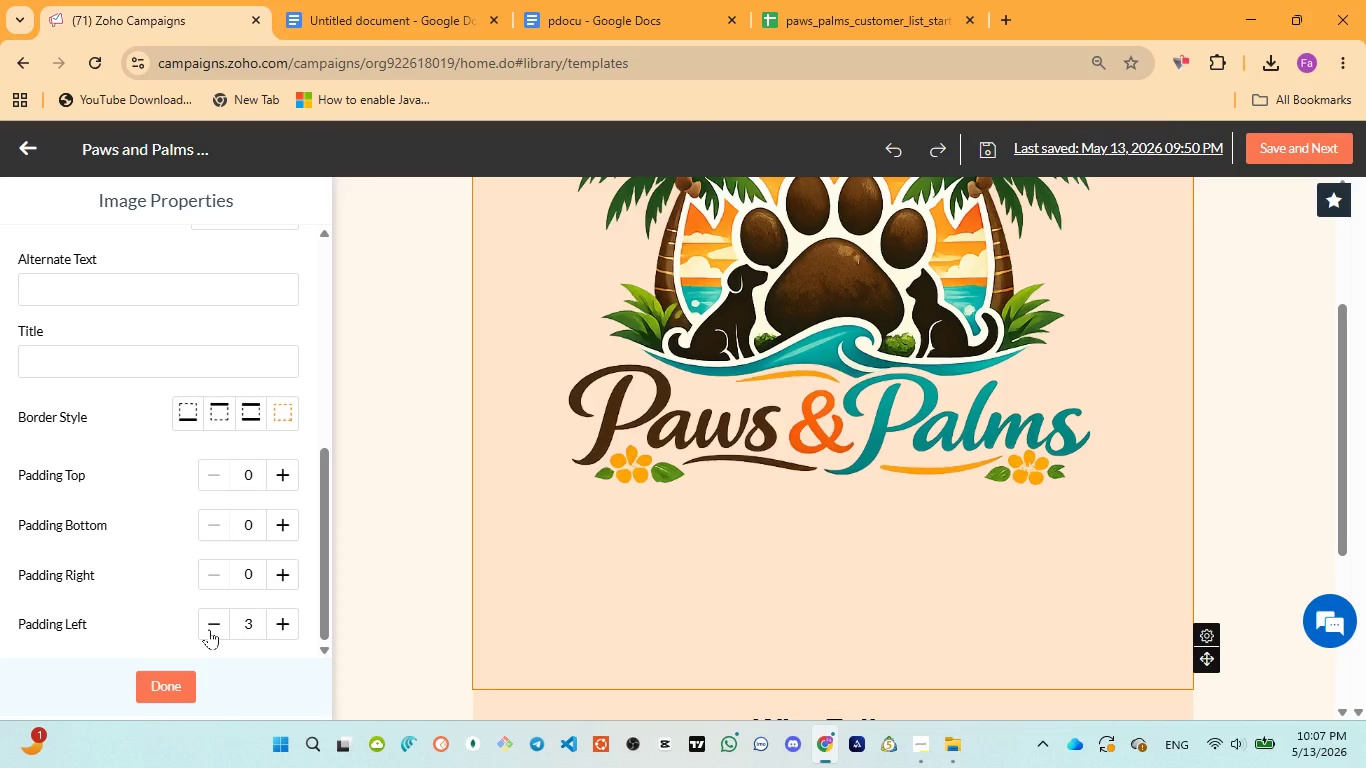 
triple_click([209, 629])
 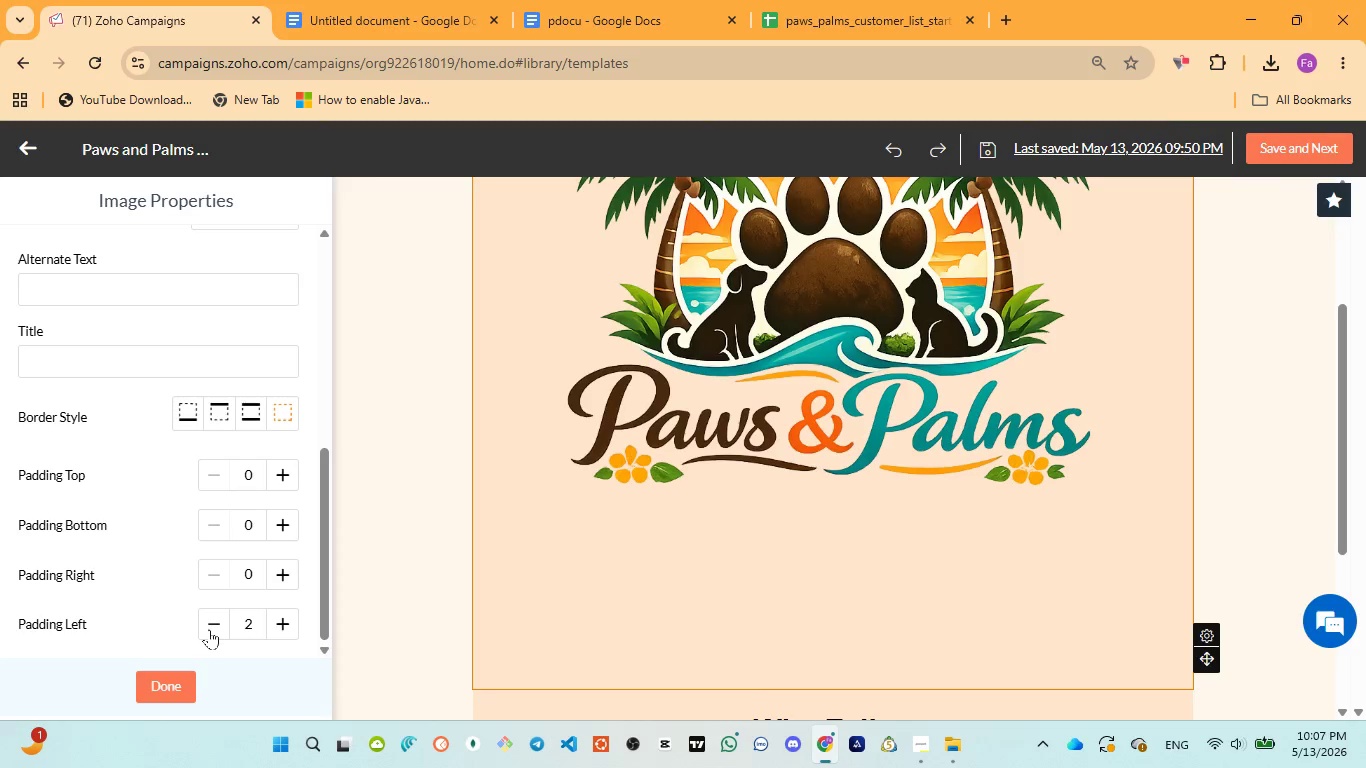 
triple_click([209, 629])
 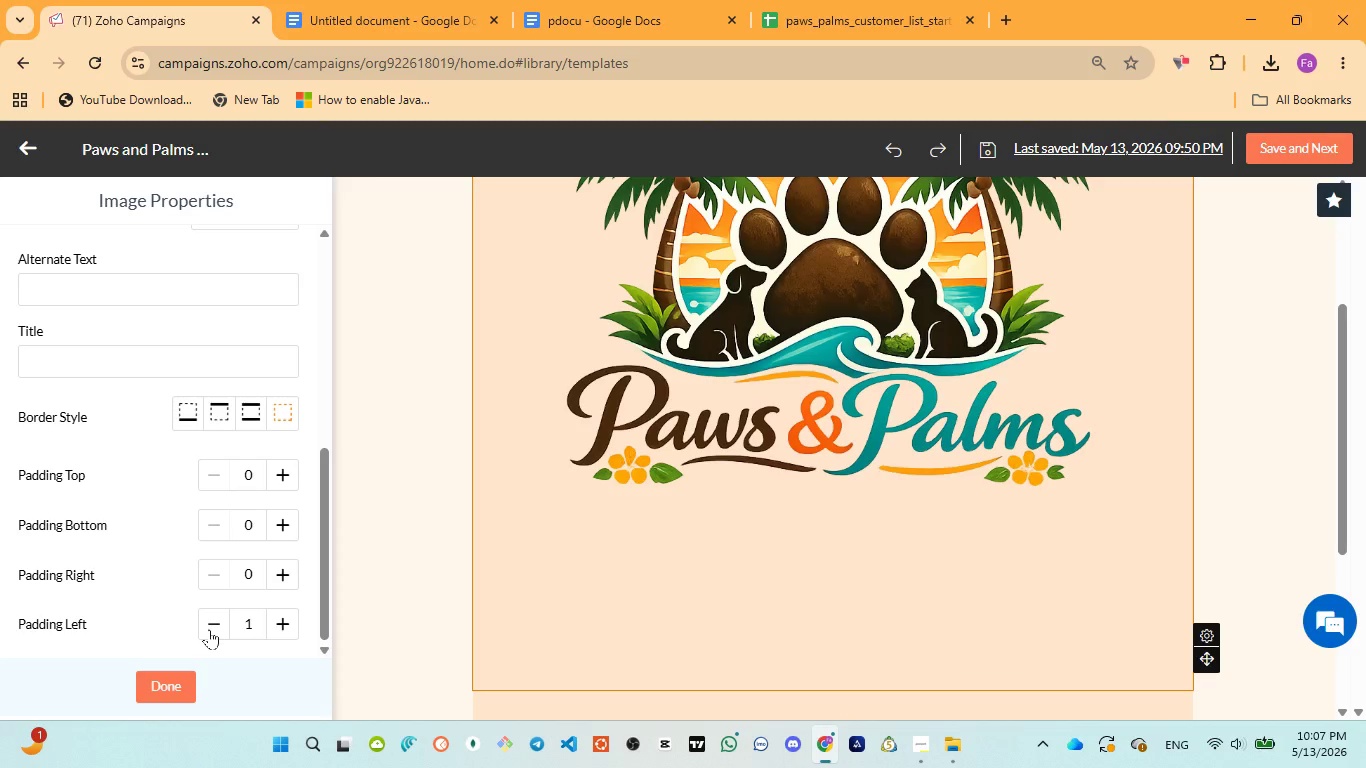 
triple_click([209, 629])
 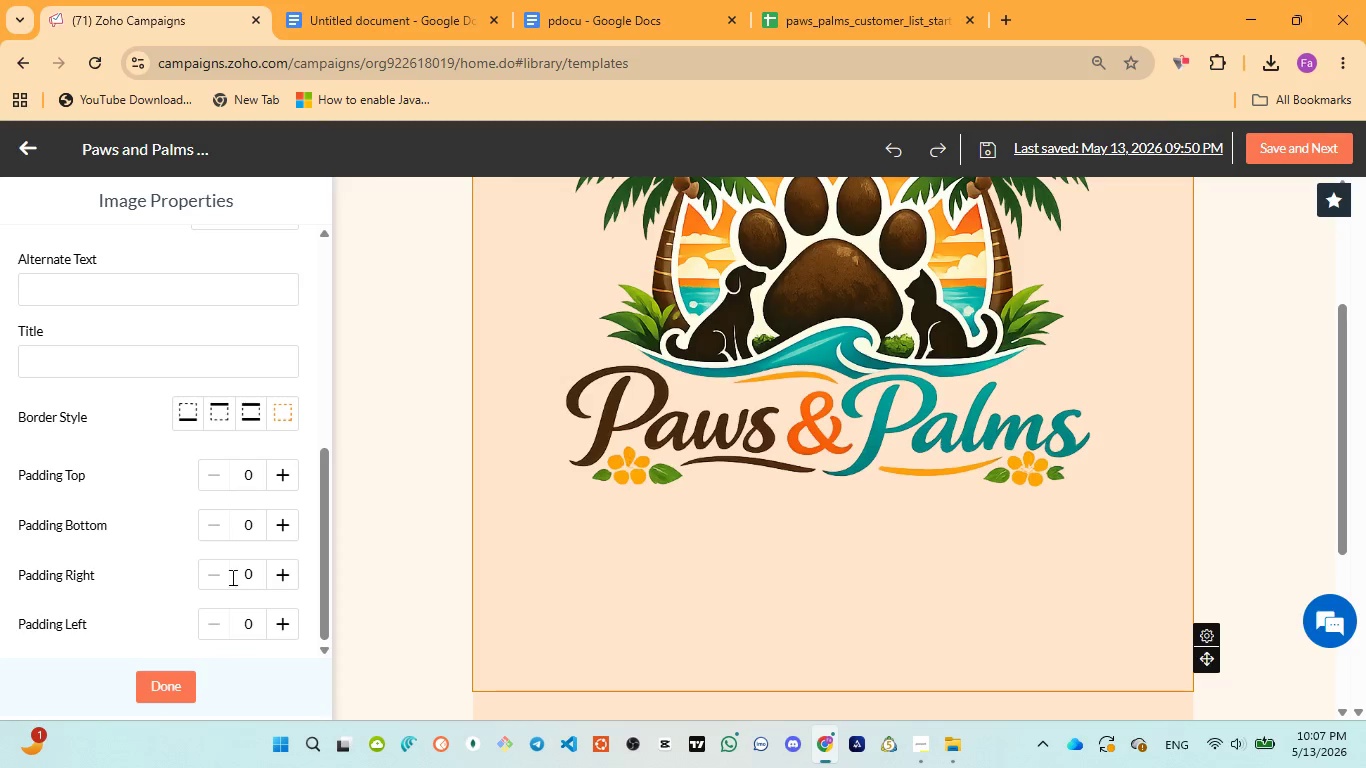 
left_click([236, 573])
 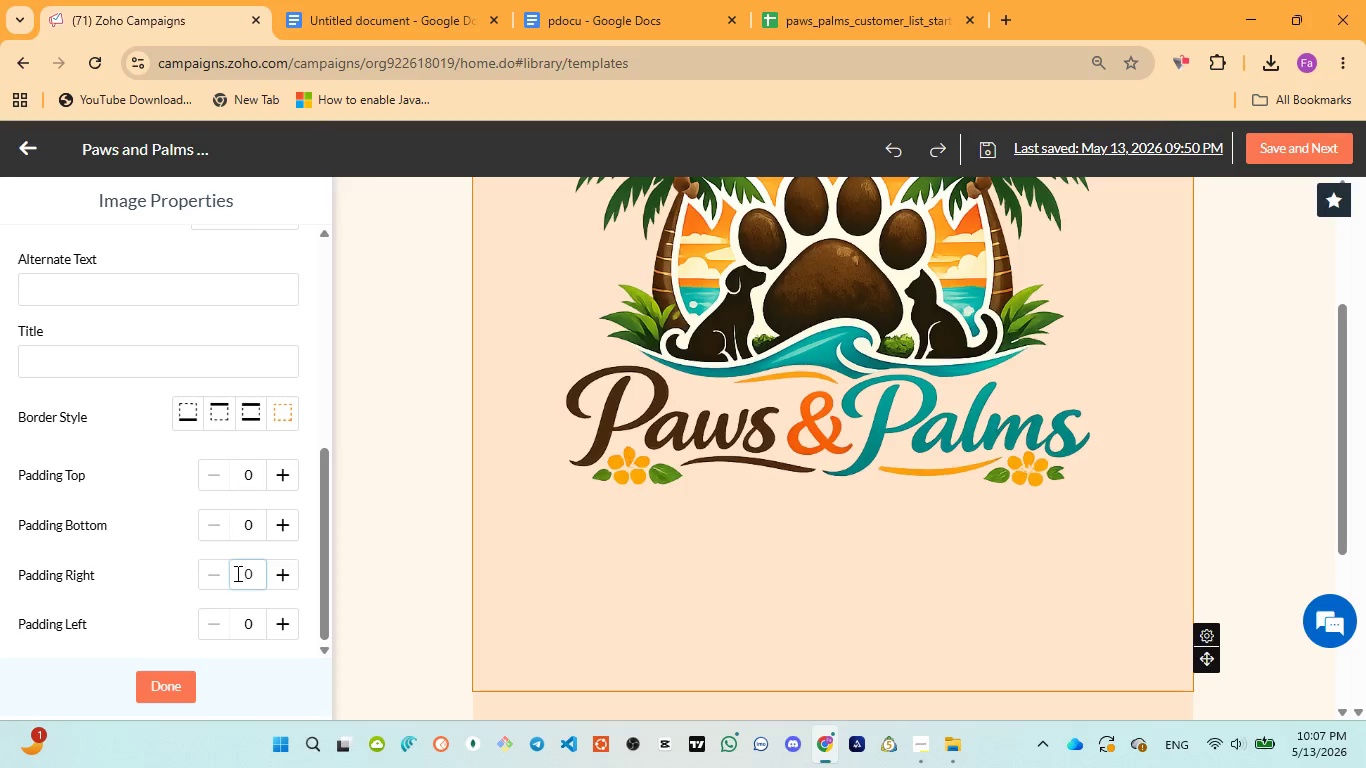 
type(23)
key(Backspace)
type(0)
 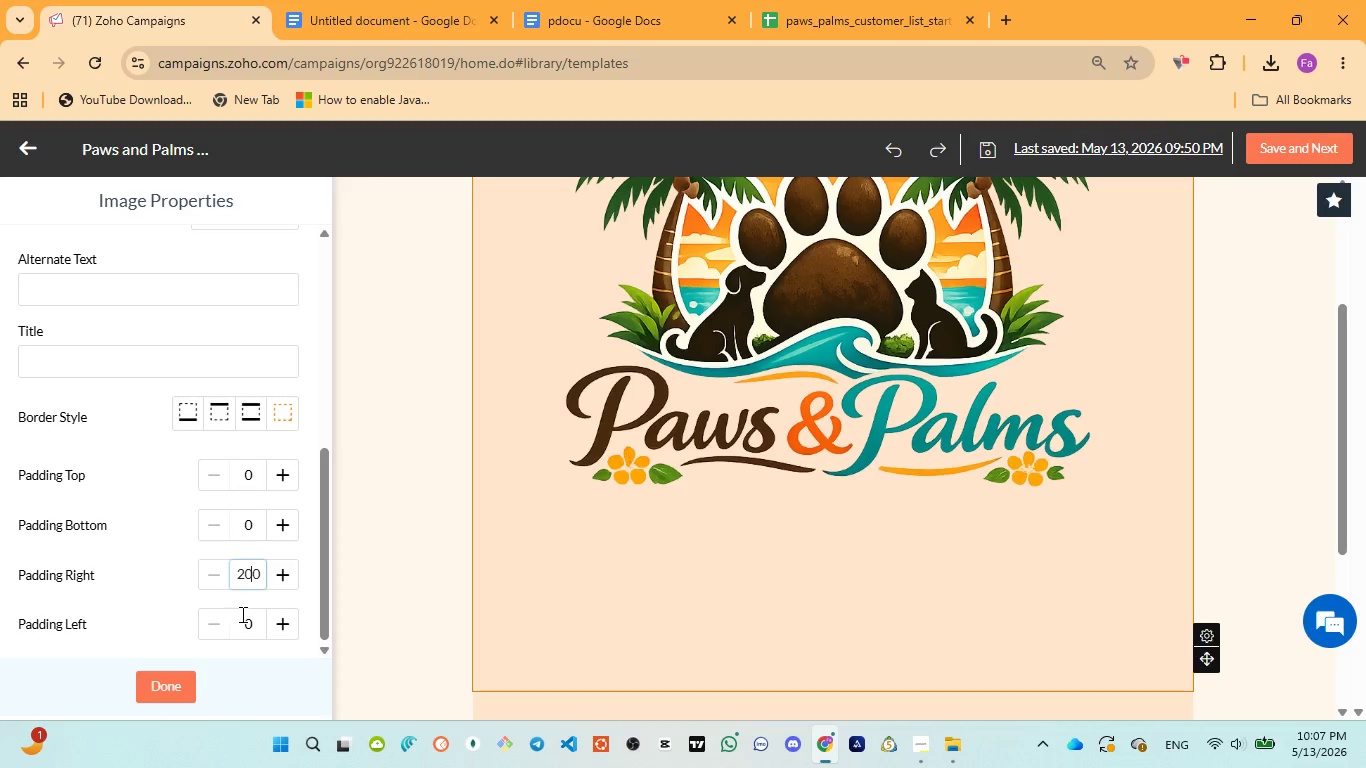 
left_click([242, 614])
 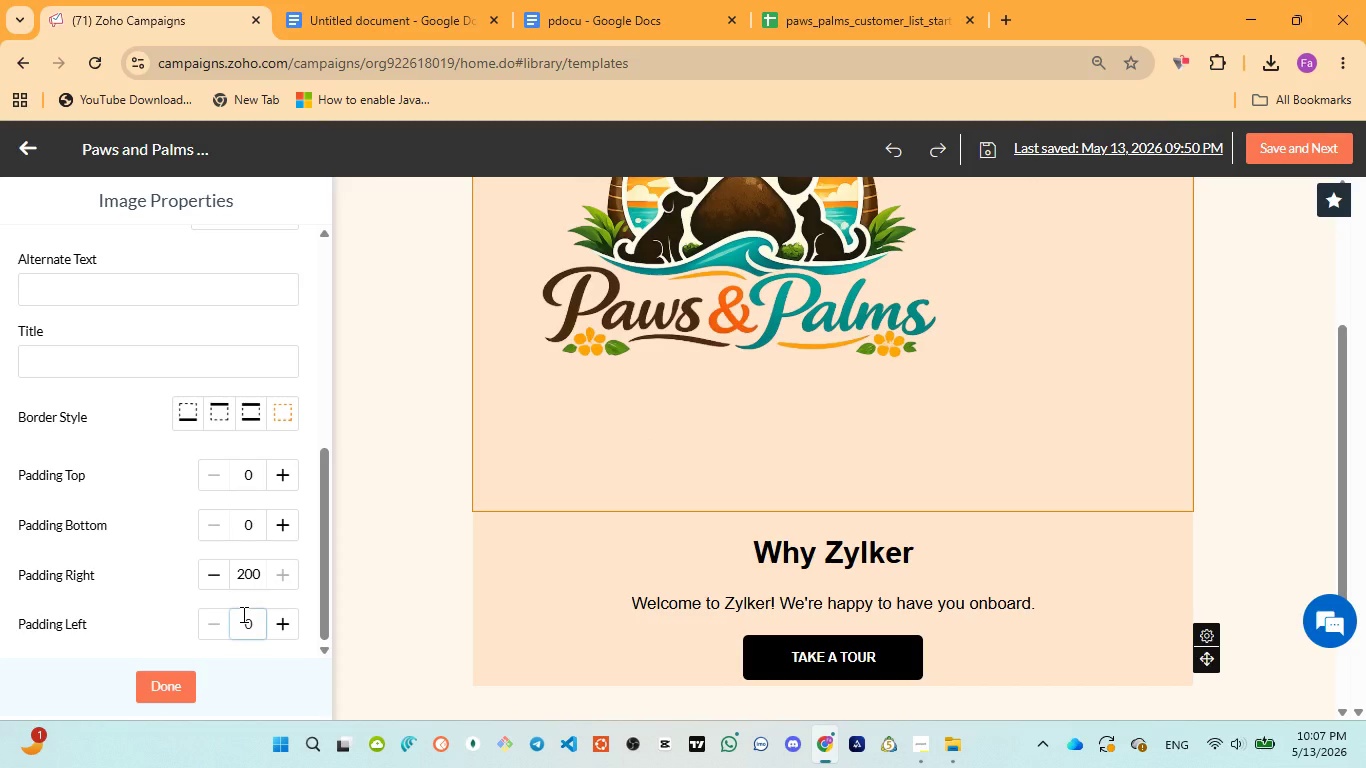 
key(3)
 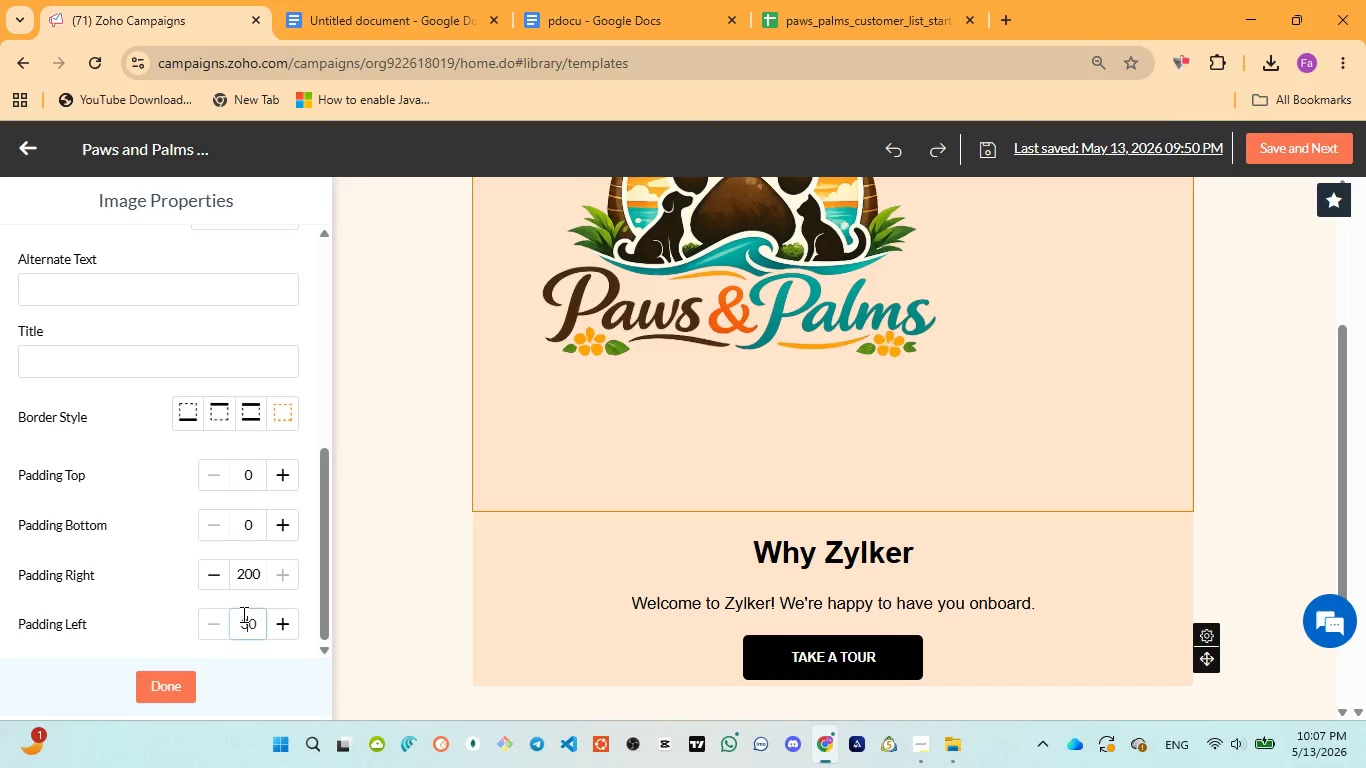 
key(Equal)
 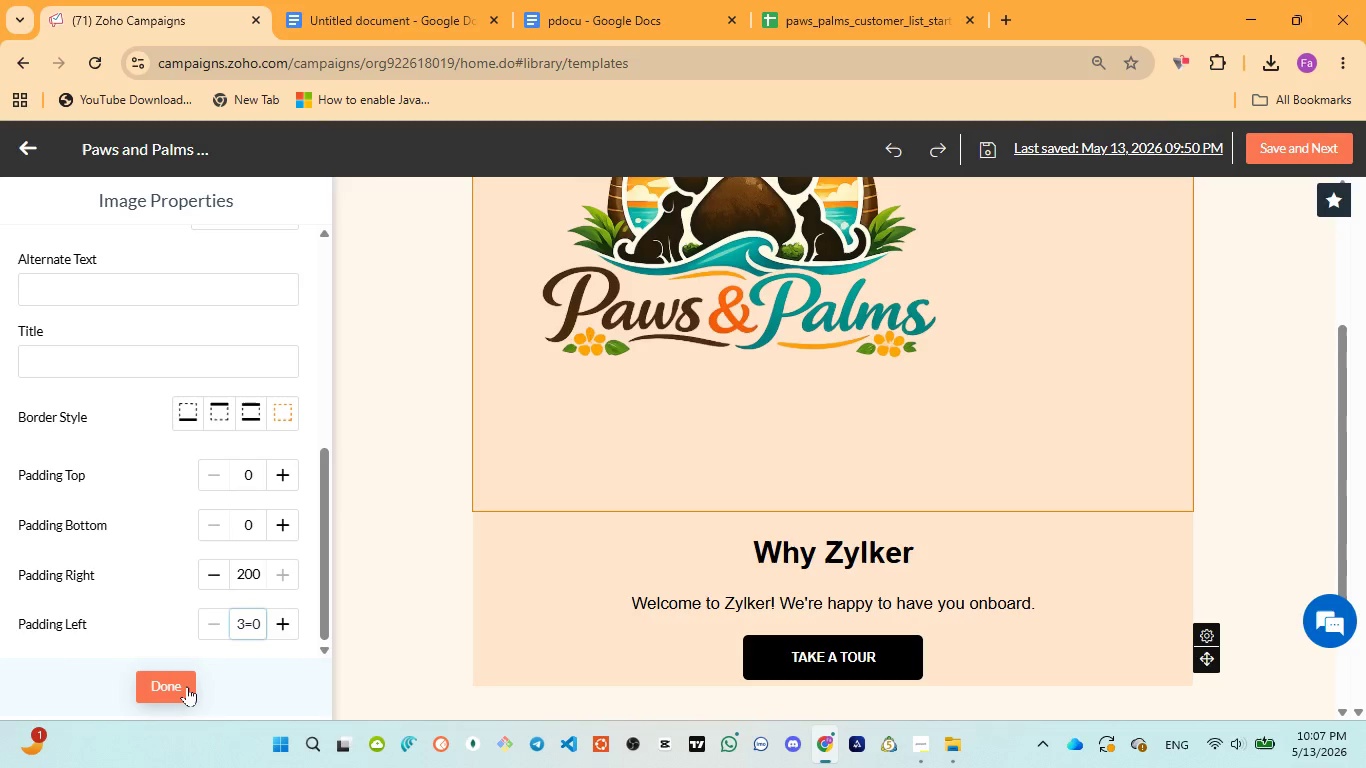 
left_click([187, 686])
 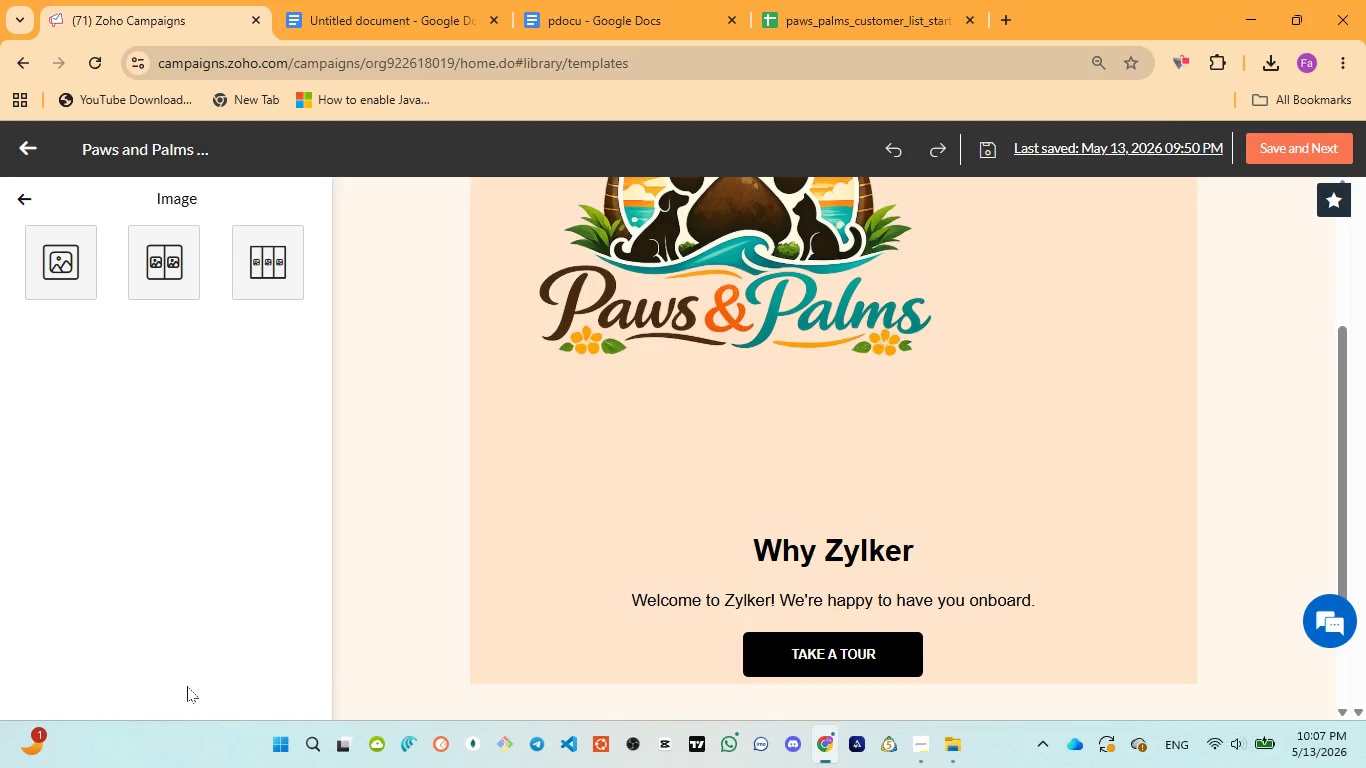 
wait(6.75)
 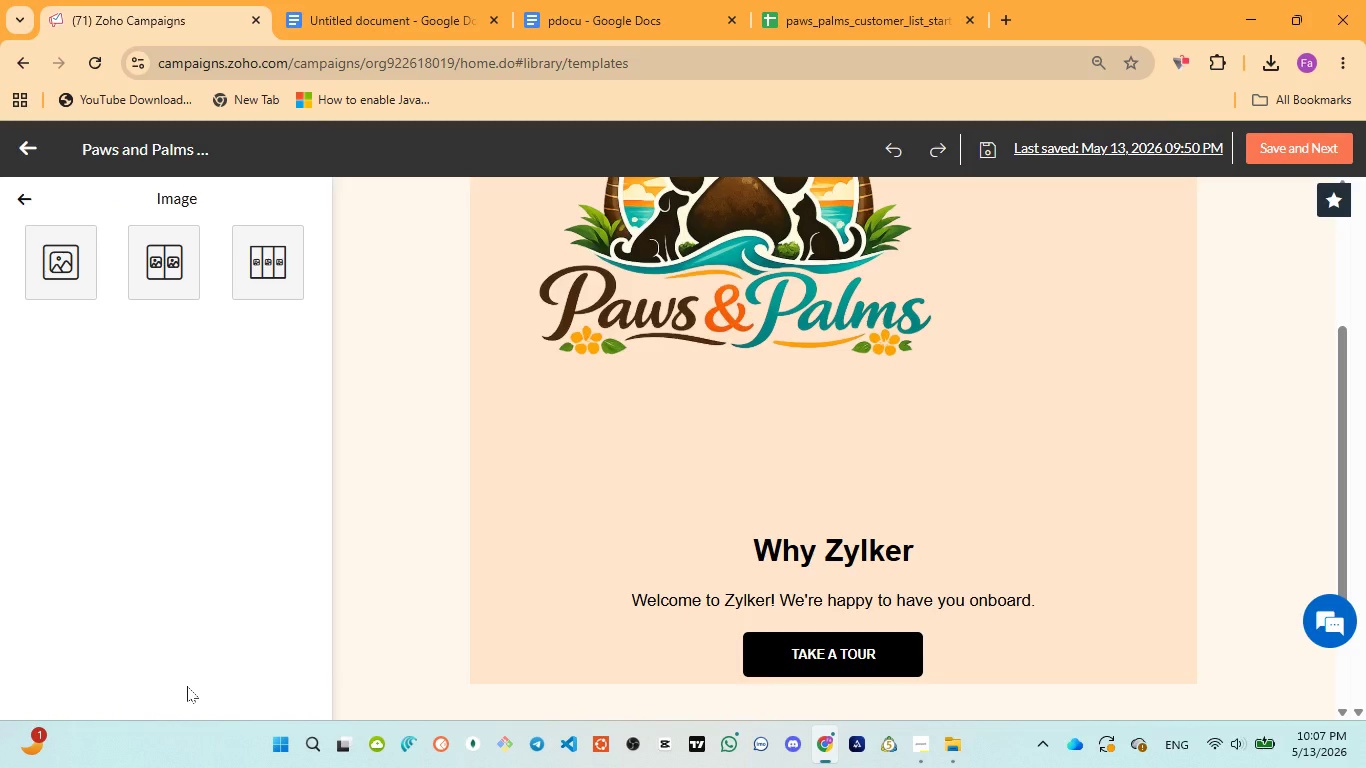 
left_click([187, 686])
 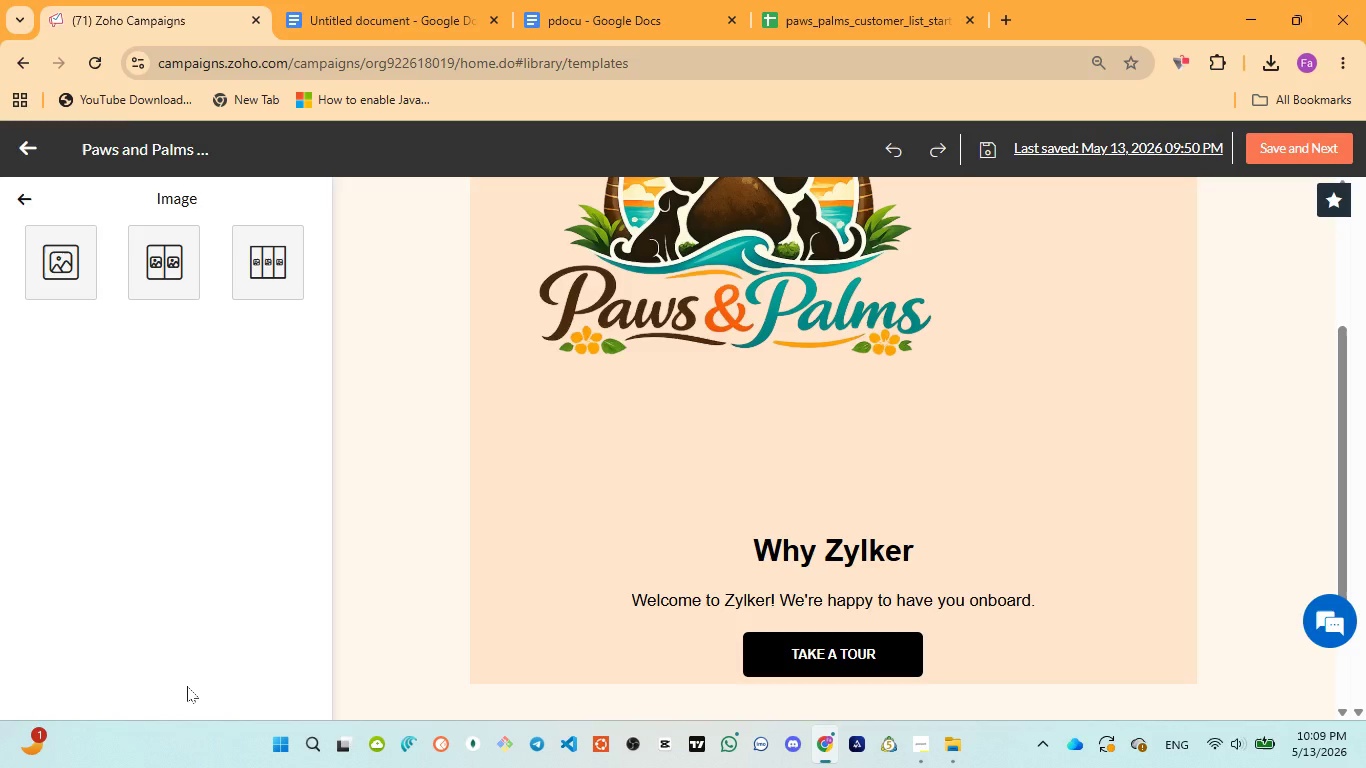 
wait(87.22)
 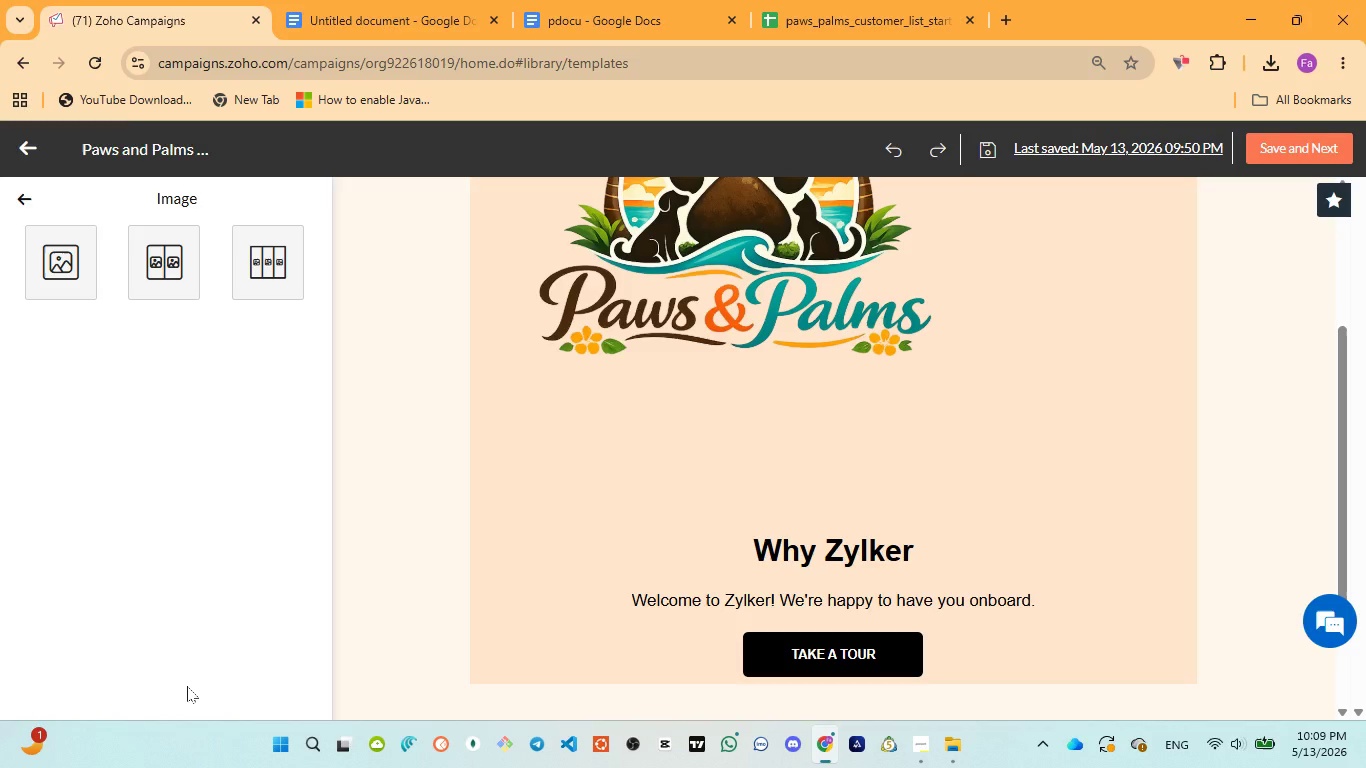 
left_click([561, 428])
 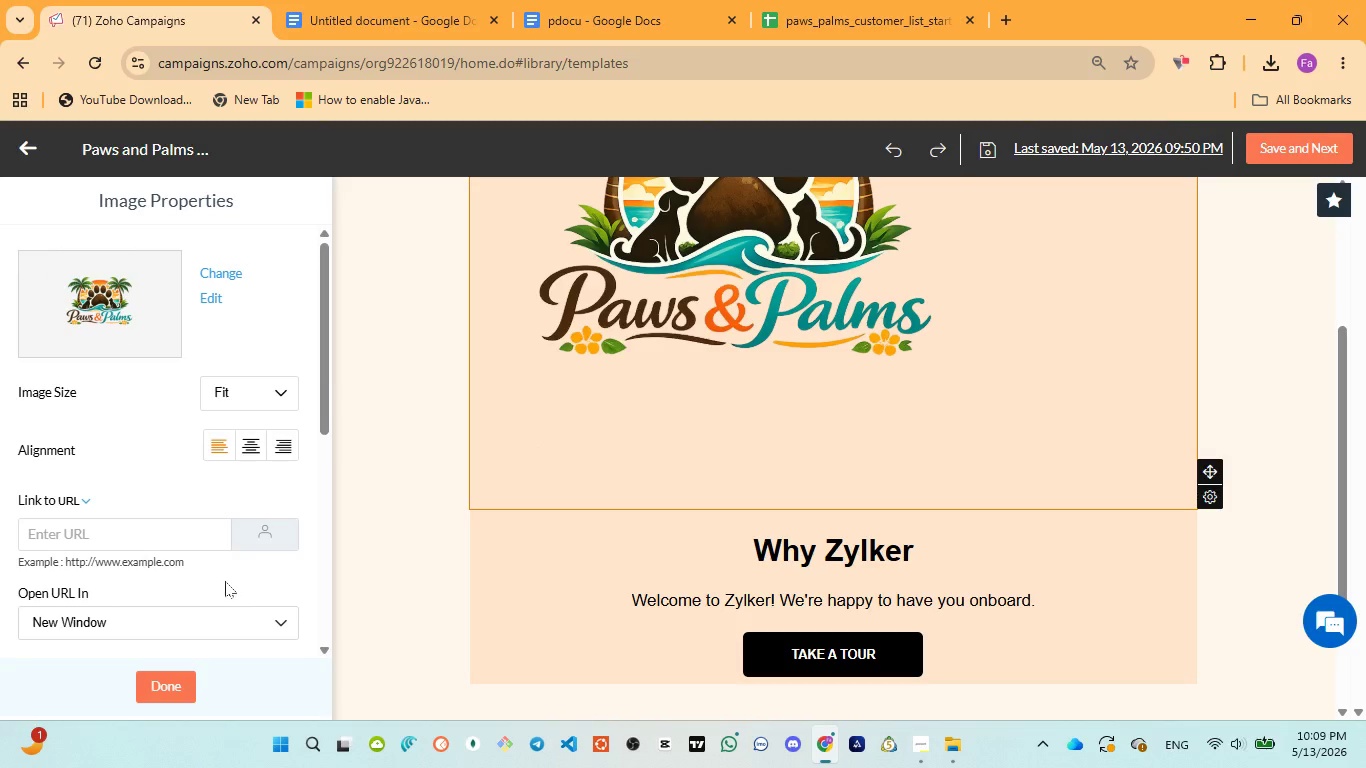 
scroll: coordinate [212, 556], scroll_direction: none, amount: 0.0
 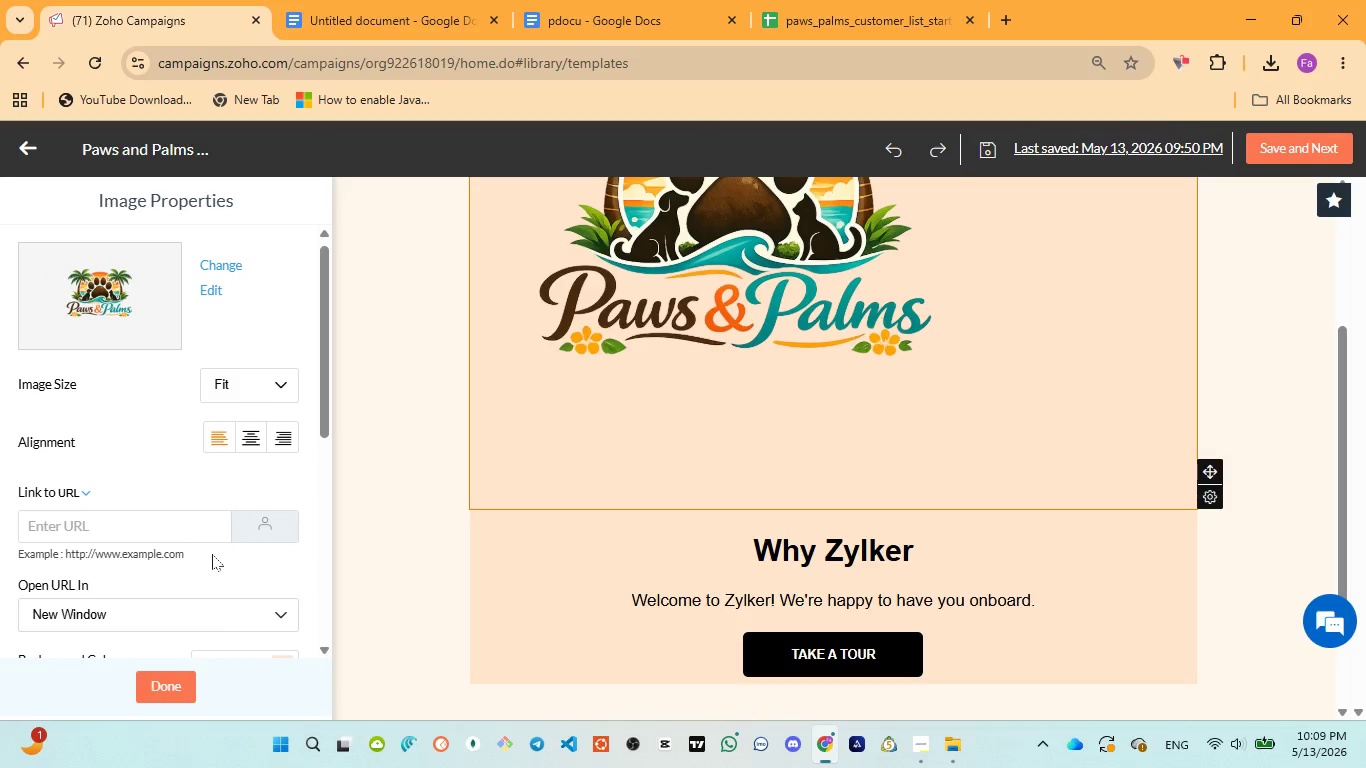 
scroll: coordinate [207, 539], scroll_direction: down, amount: 1.0
 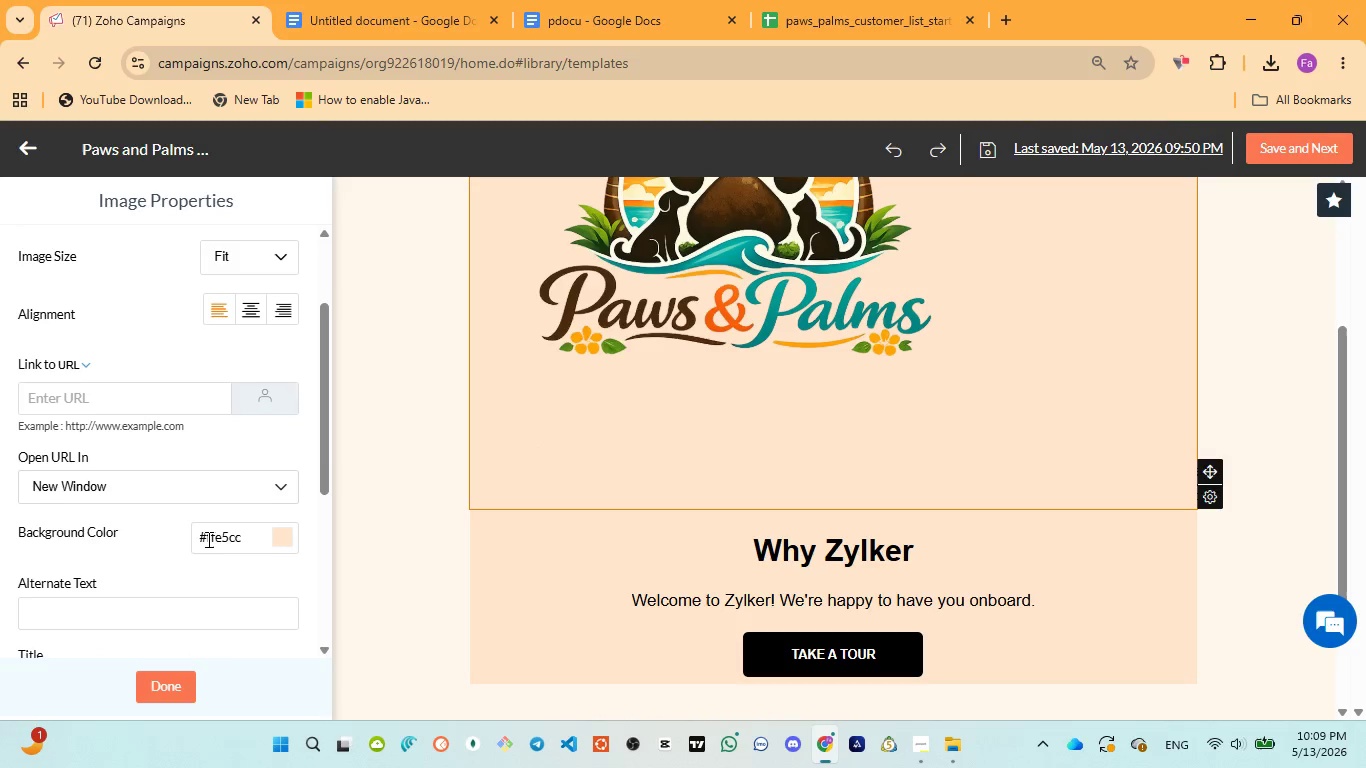 
scroll: coordinate [207, 539], scroll_direction: none, amount: 0.0
 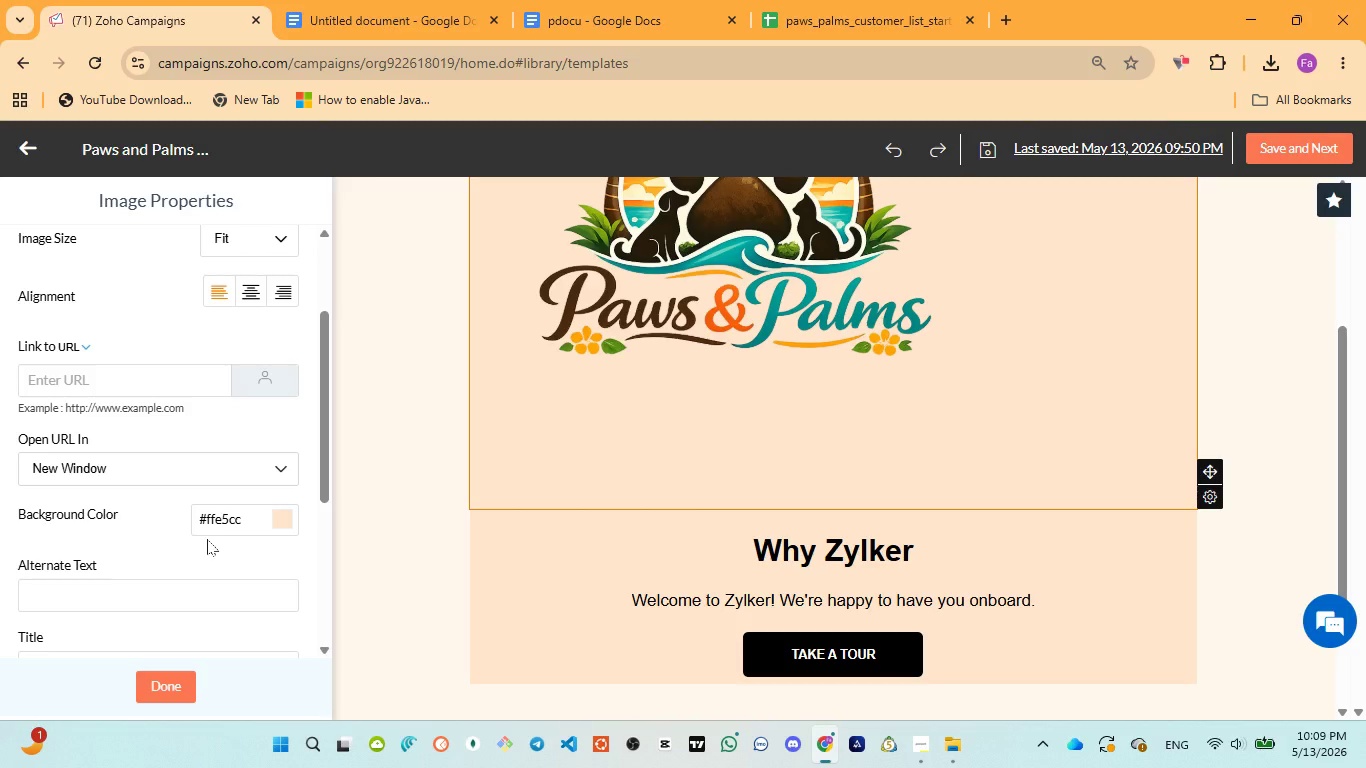 
wait(5.27)
 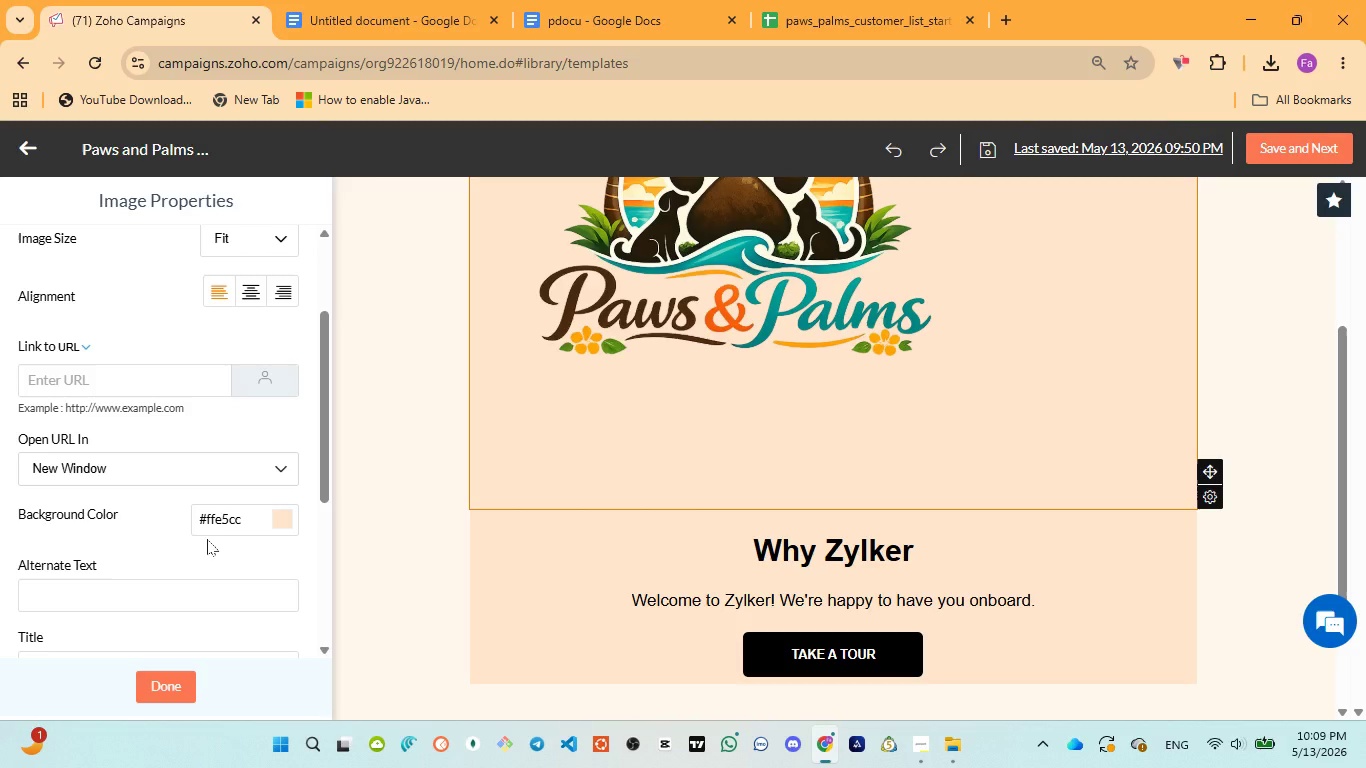 
scroll: coordinate [207, 539], scroll_direction: none, amount: 0.0
 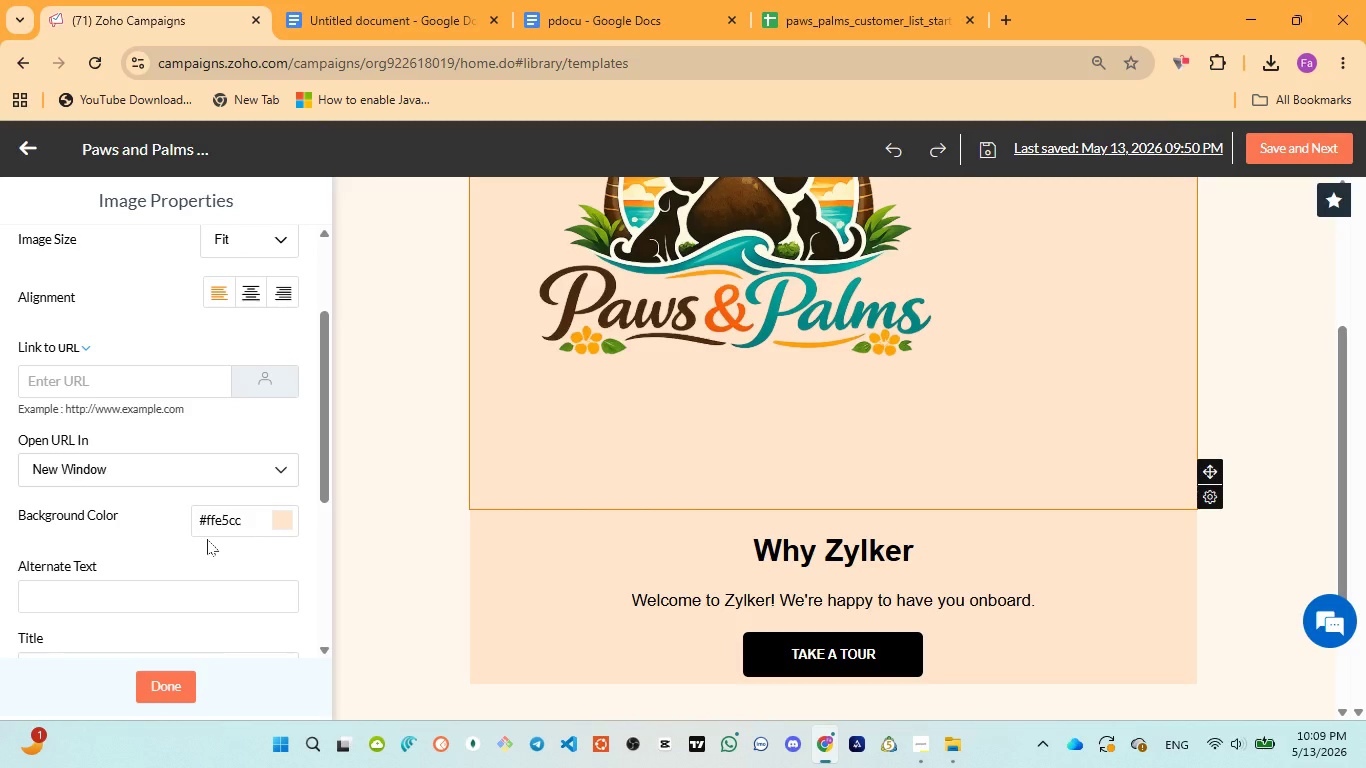 
wait(15.18)
 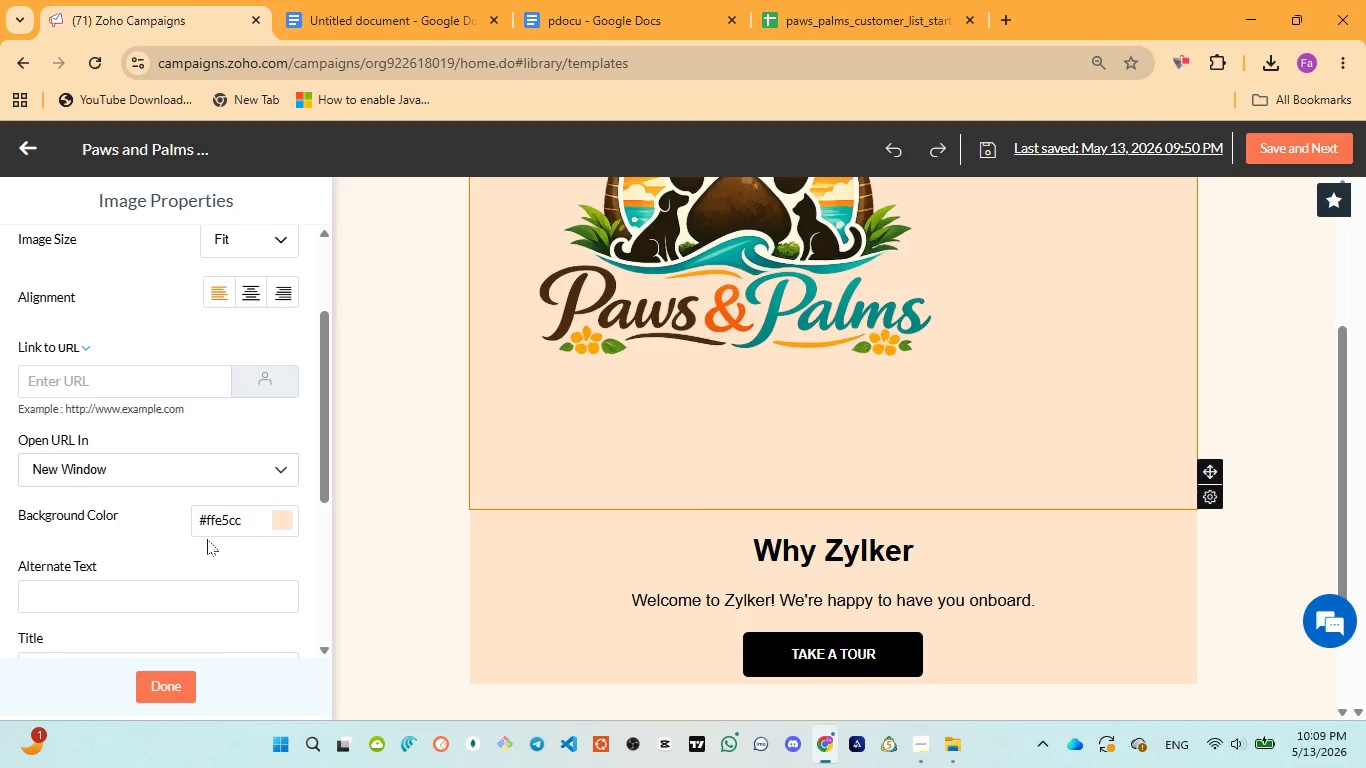 
scroll: coordinate [207, 539], scroll_direction: none, amount: 0.0
 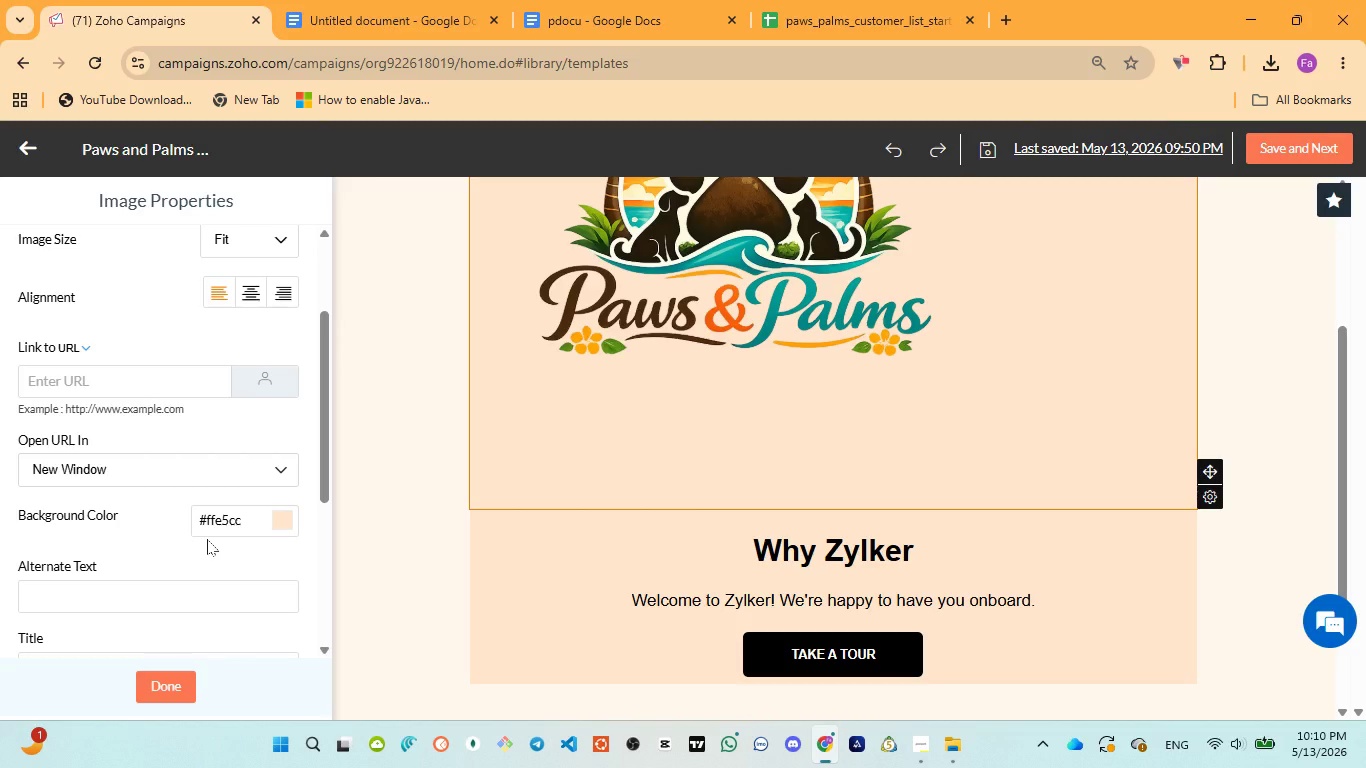 
wait(8.01)
 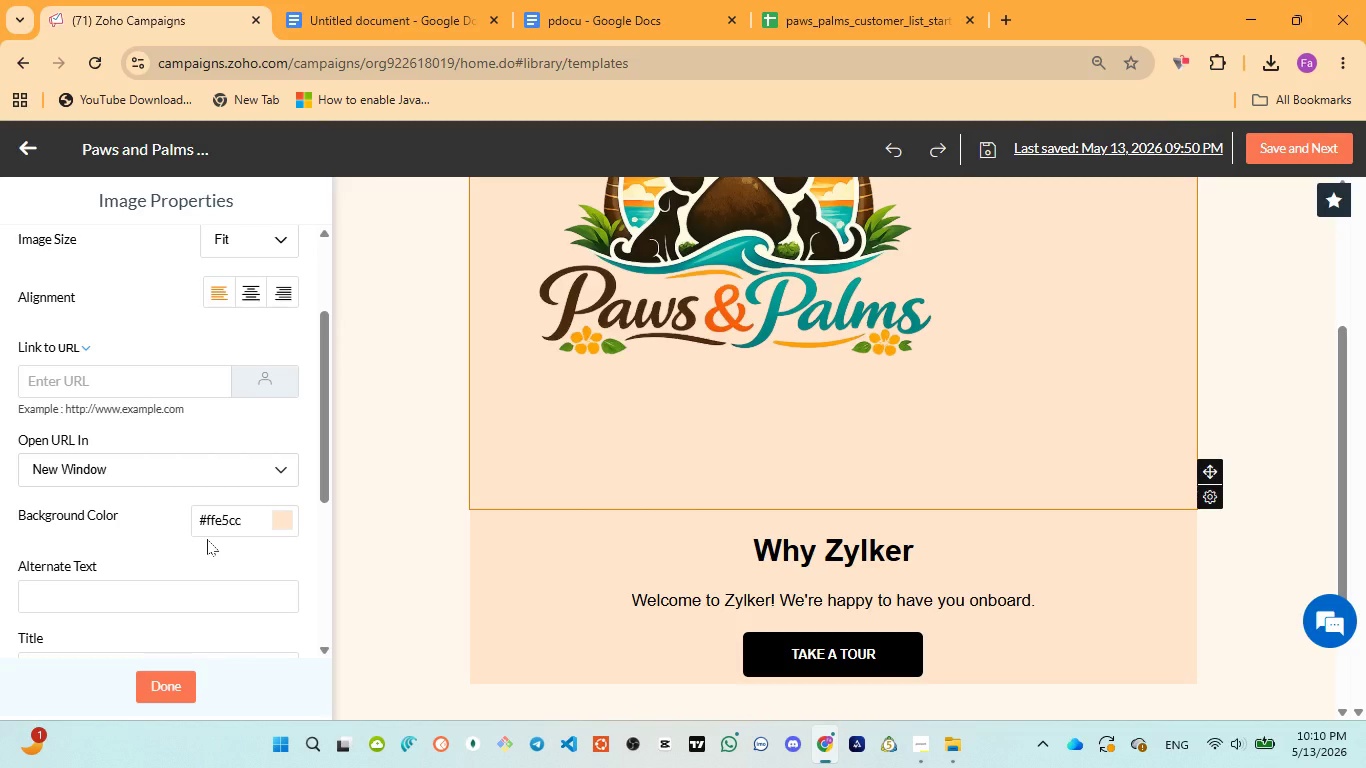 
scroll: coordinate [207, 539], scroll_direction: none, amount: 0.0
 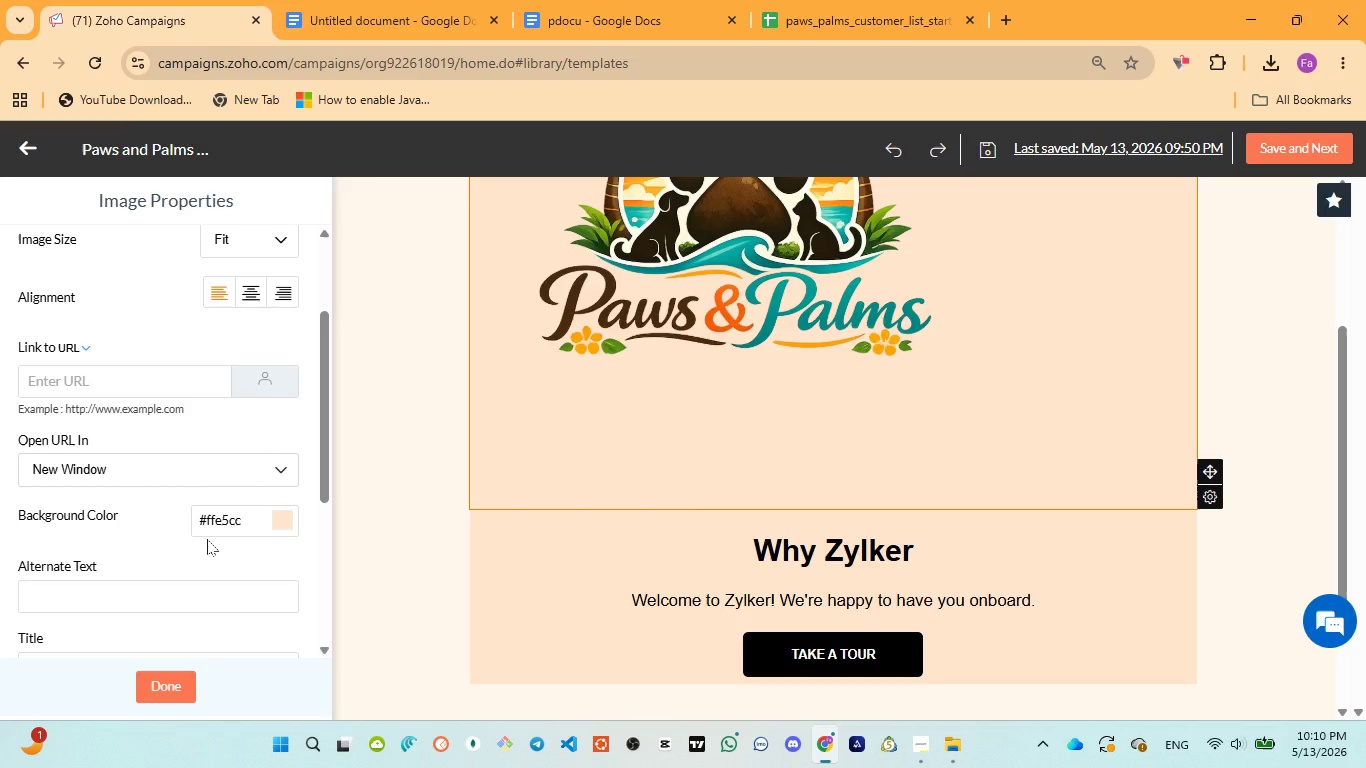 
wait(11.24)
 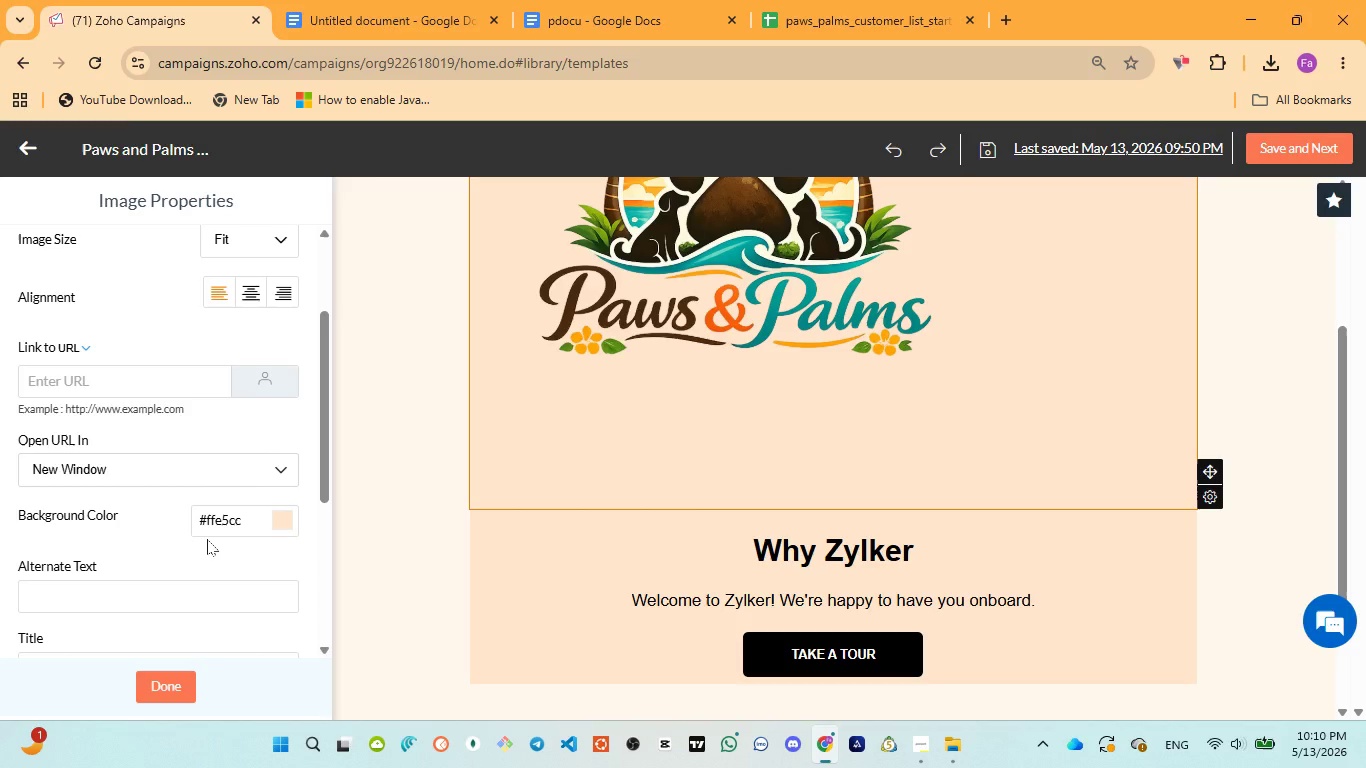 
scroll: coordinate [770, 617], scroll_direction: down, amount: 2.0
 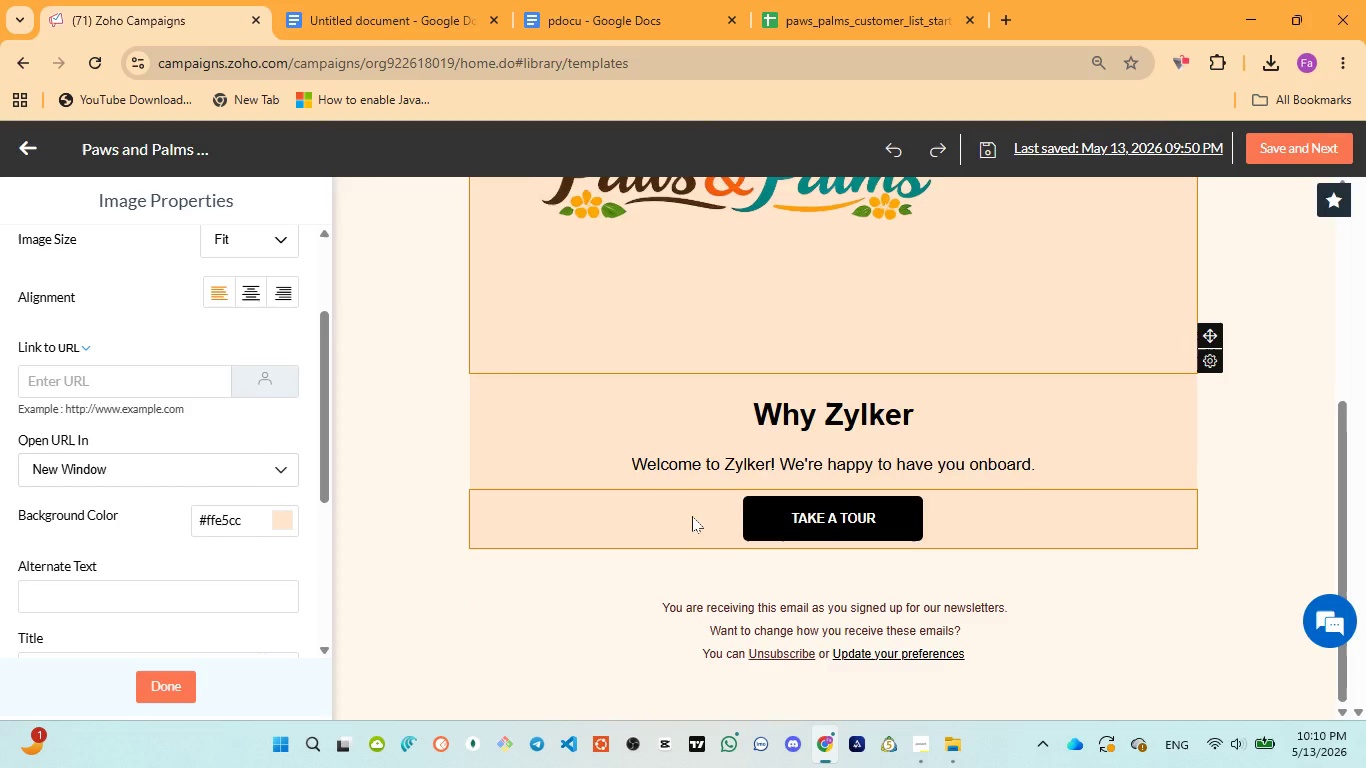 
scroll: coordinate [692, 516], scroll_direction: up, amount: 4.0
 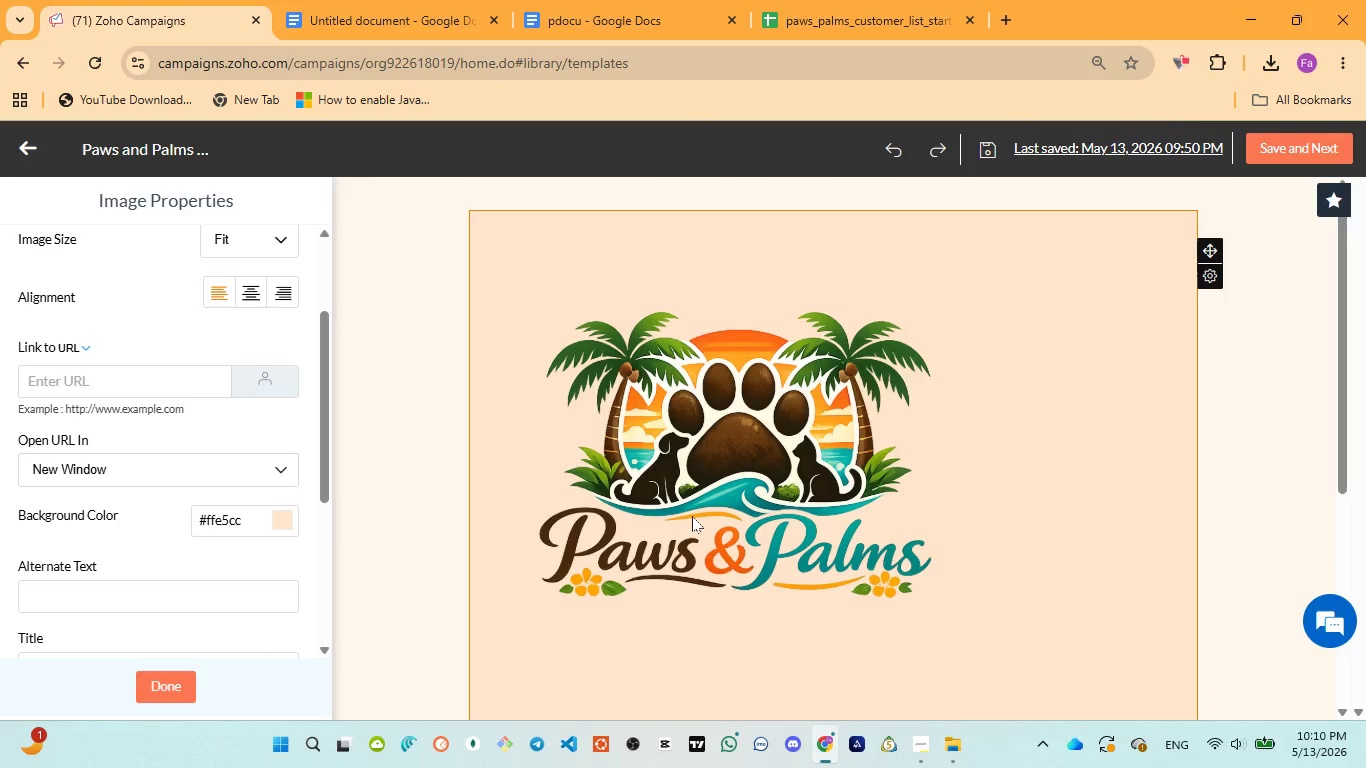 
scroll: coordinate [692, 516], scroll_direction: down, amount: 1.0
 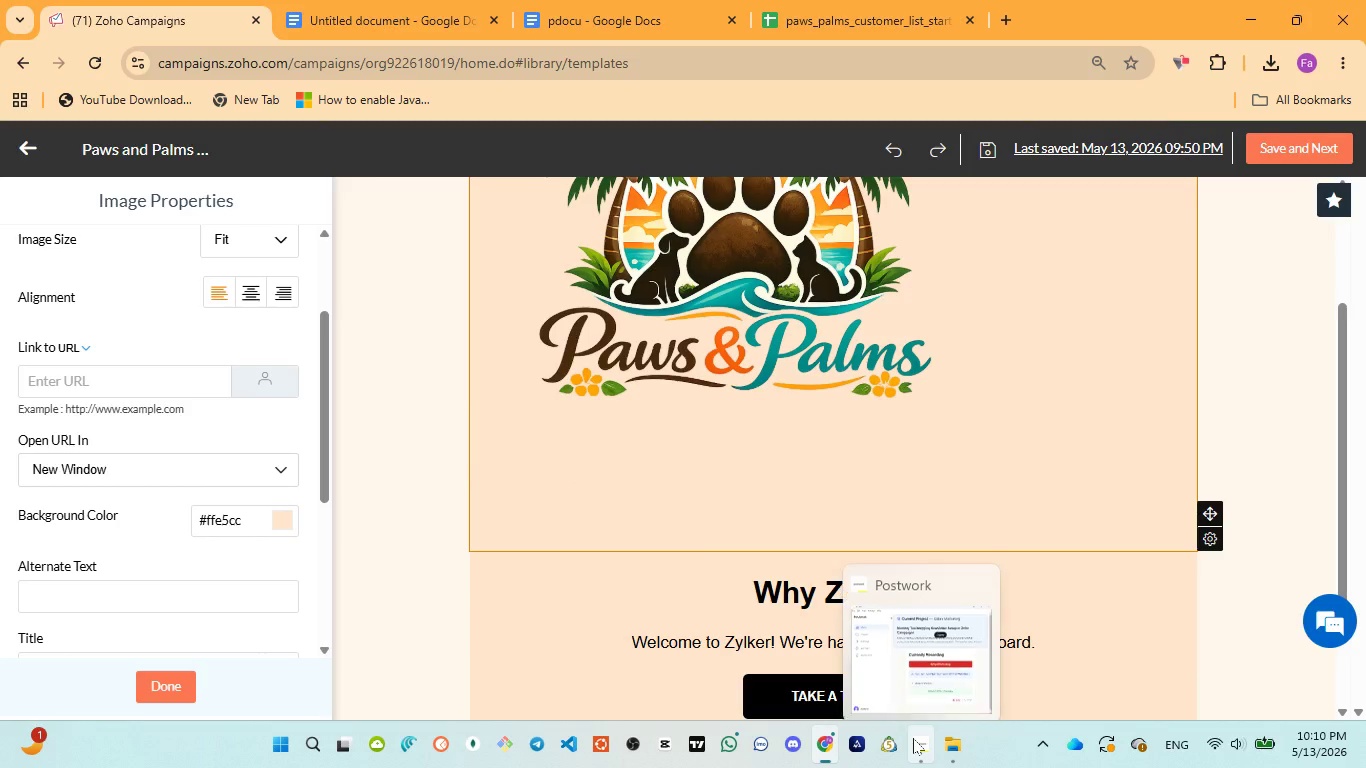 
left_click([920, 691])